 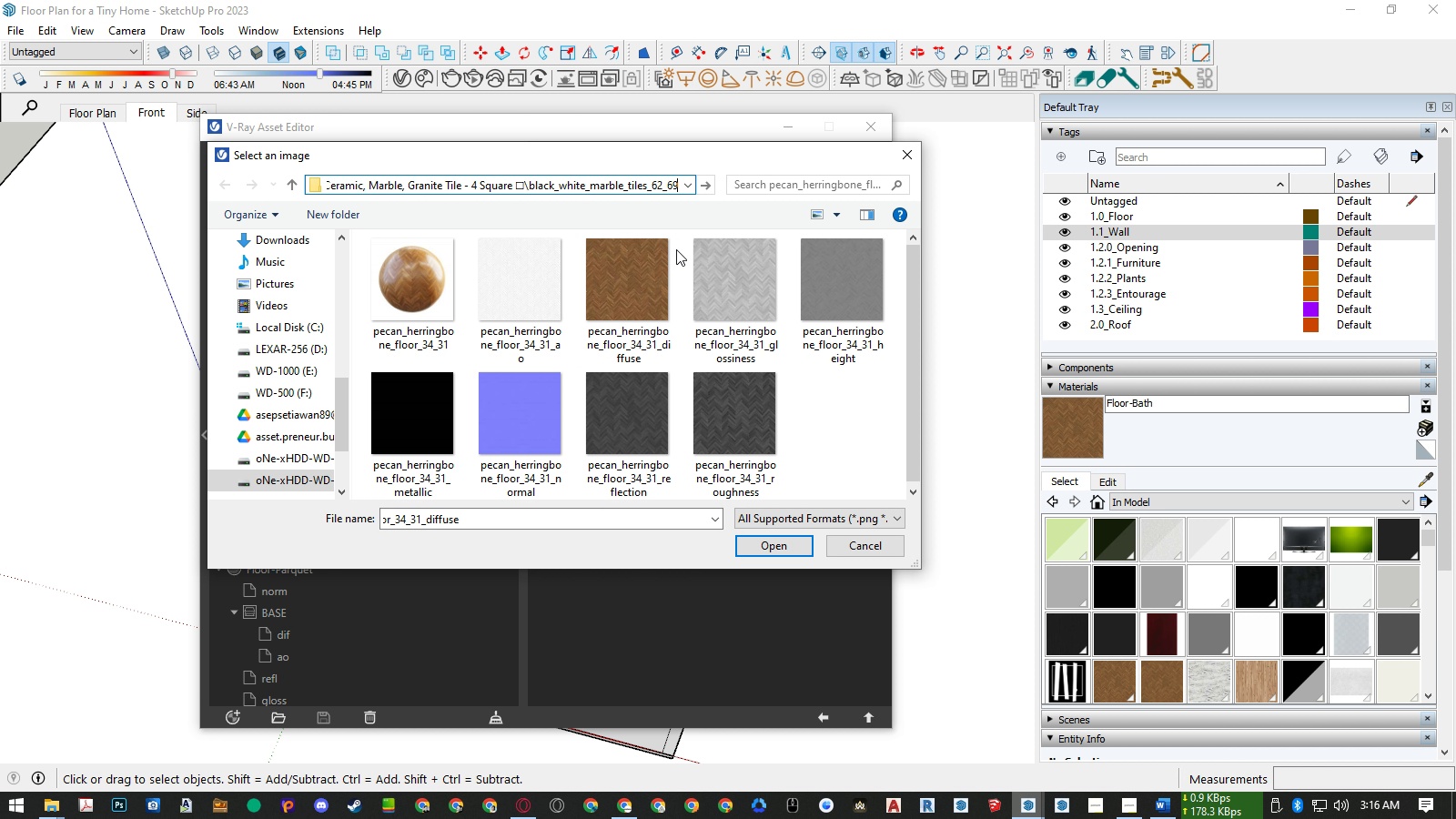 
key(Enter)
 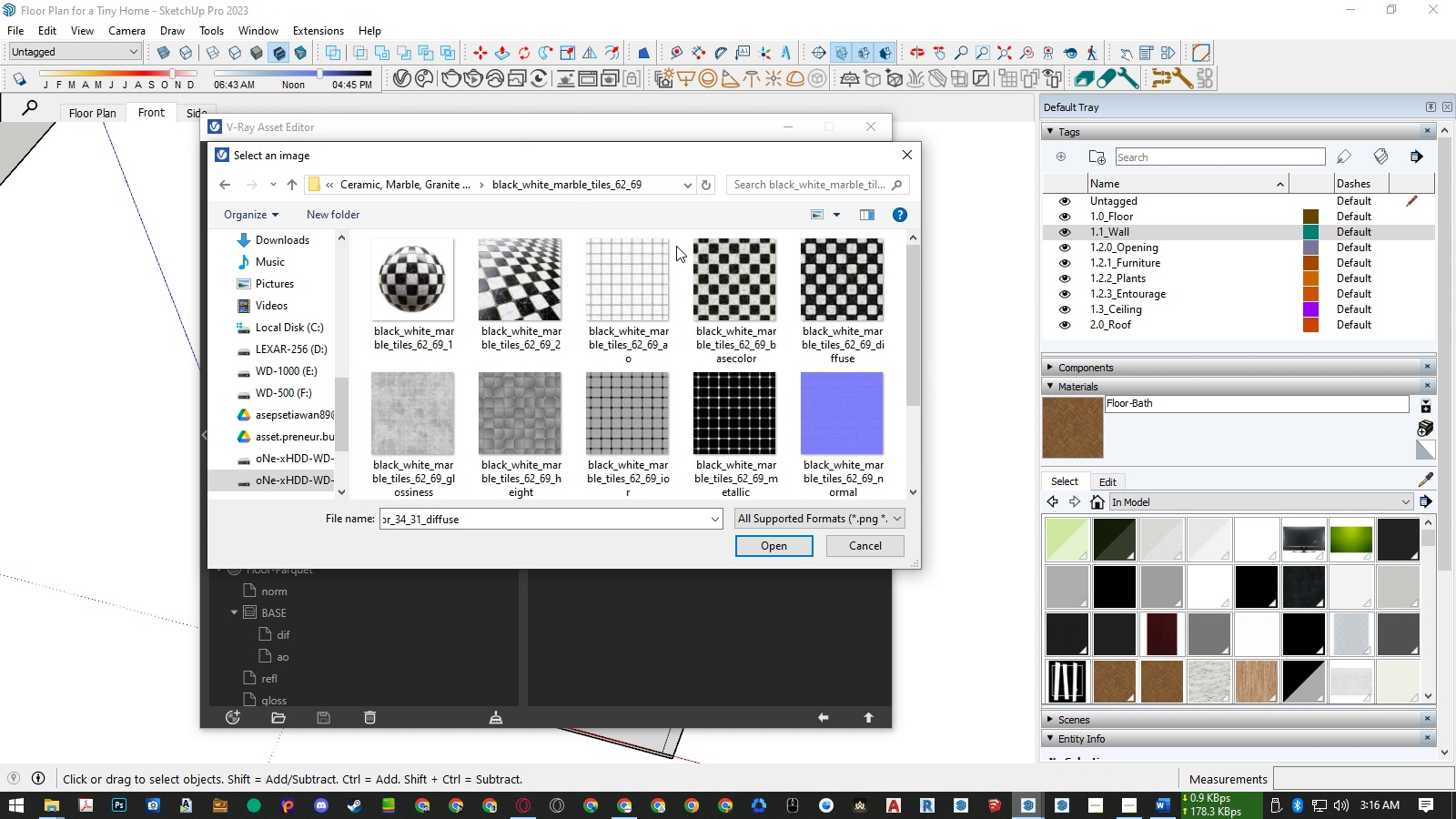 
key(Enter)
 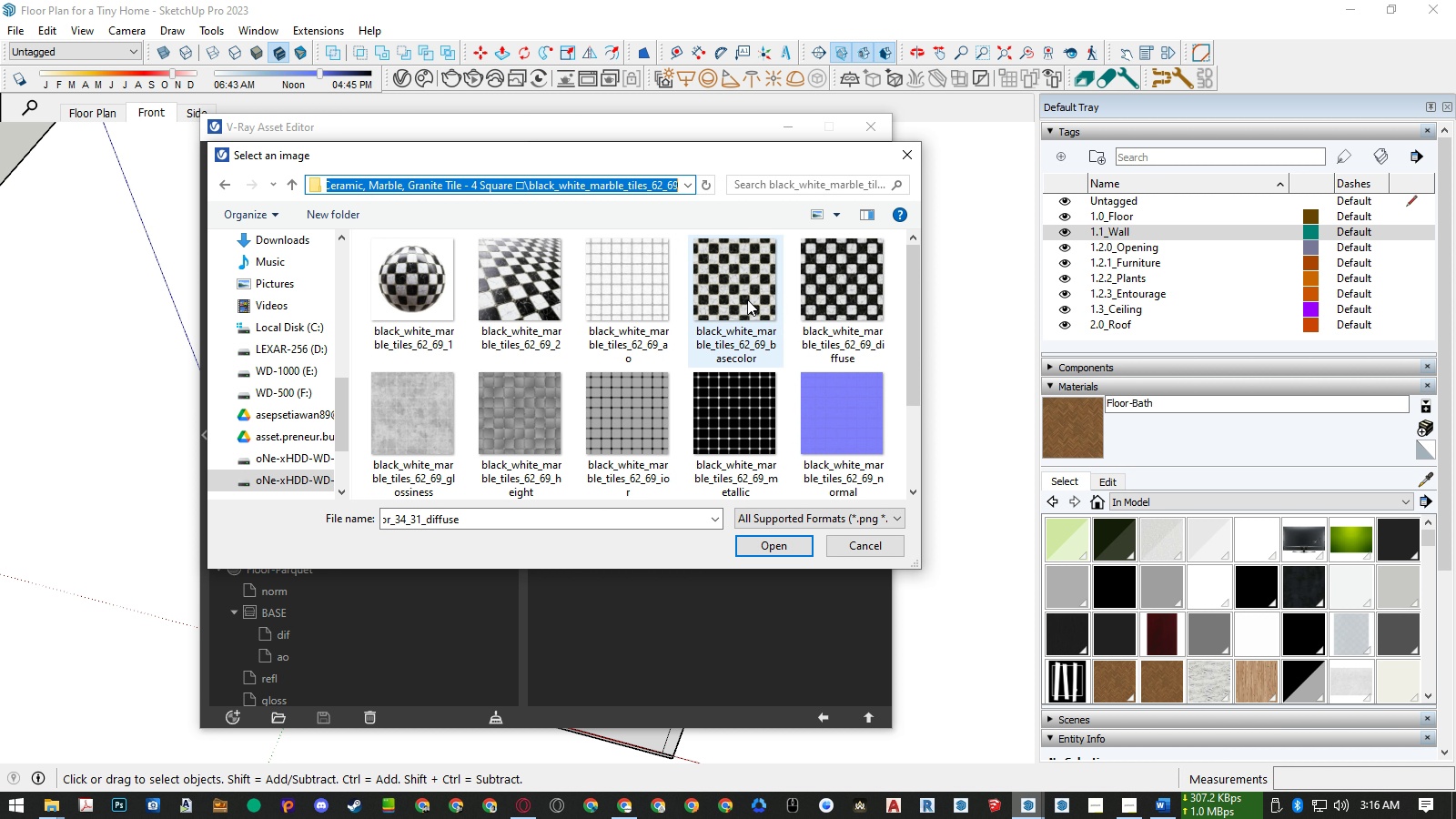 
left_click([834, 296])
 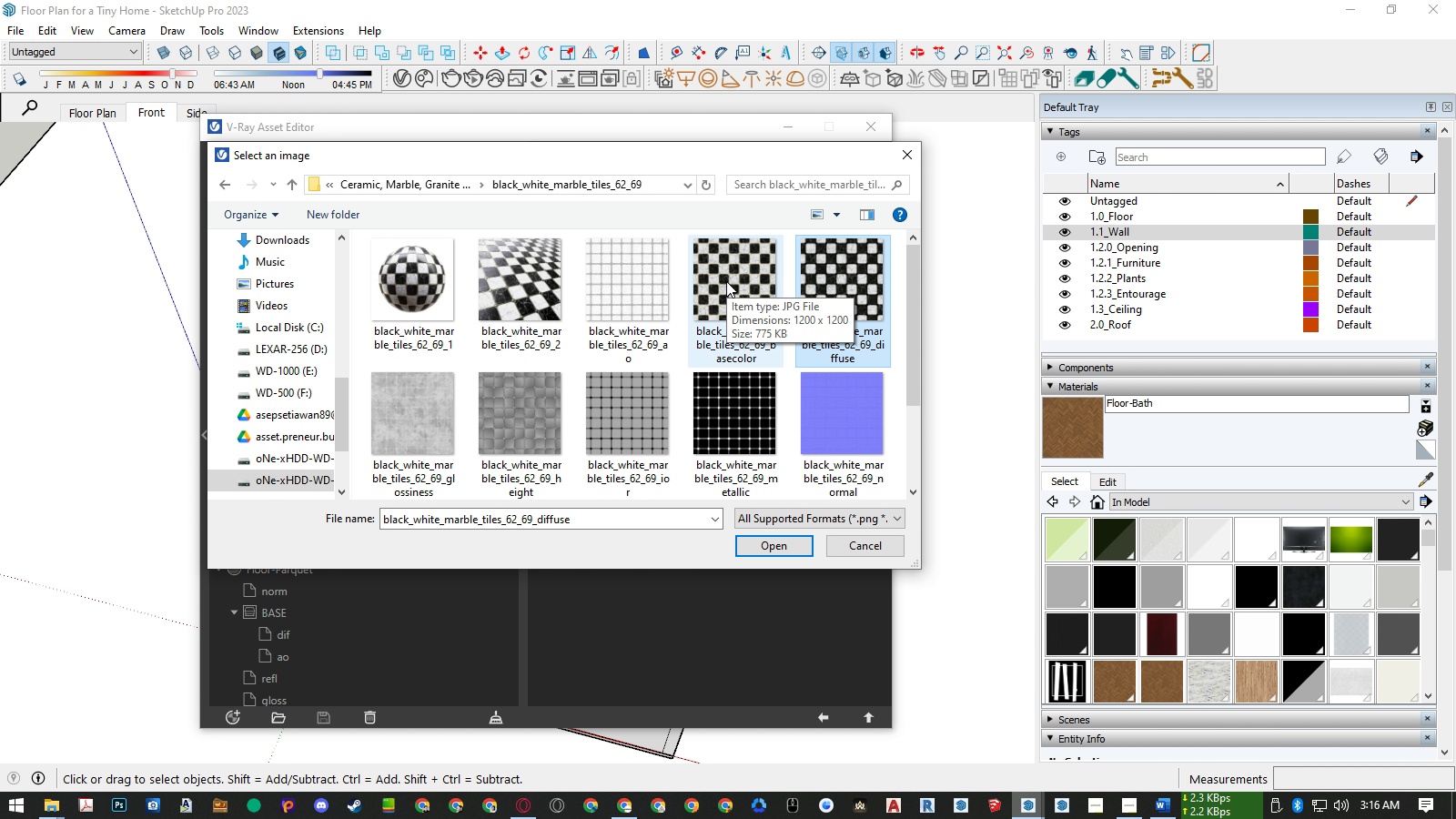 
wait(7.01)
 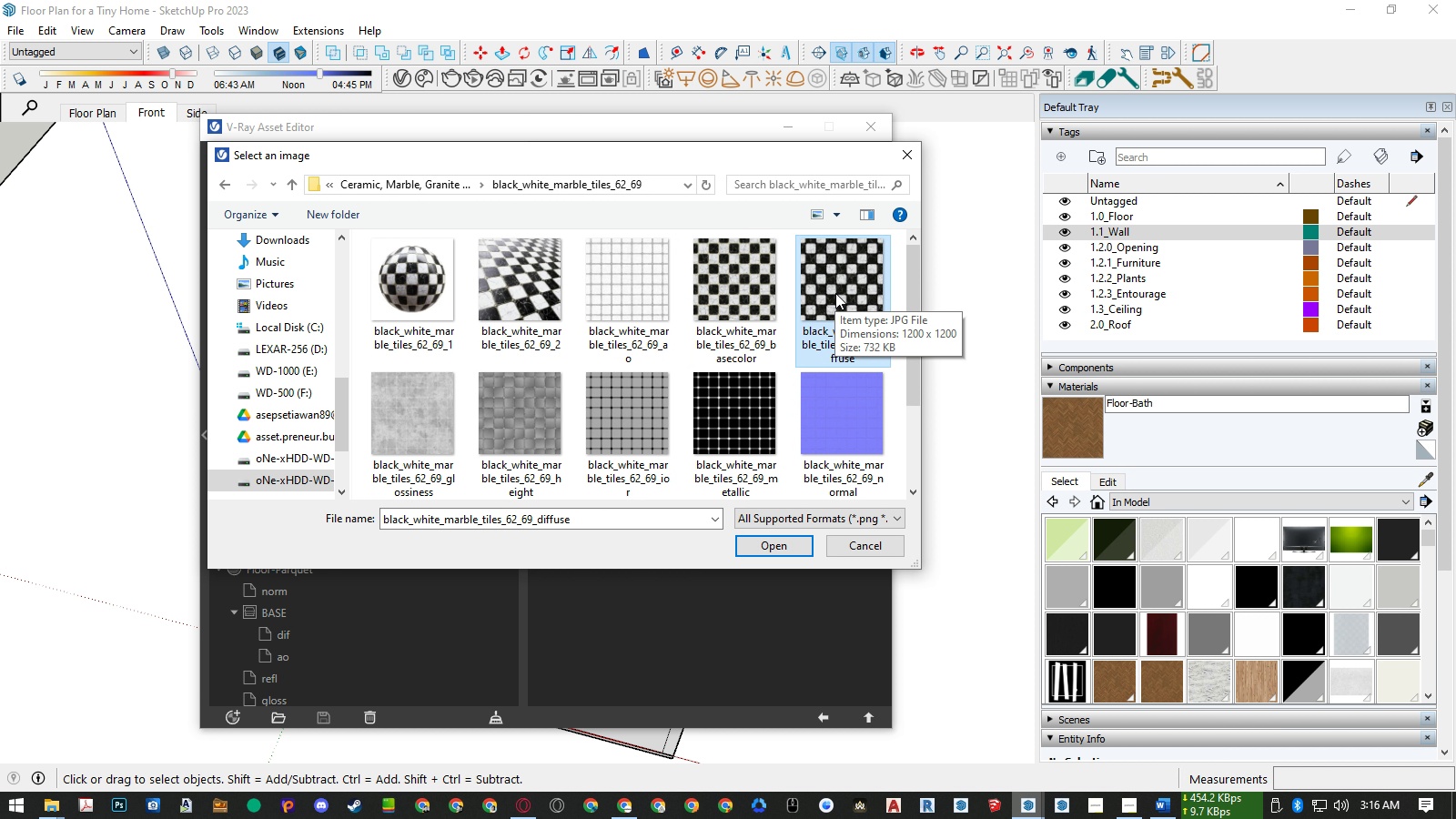 
double_click([726, 281])
 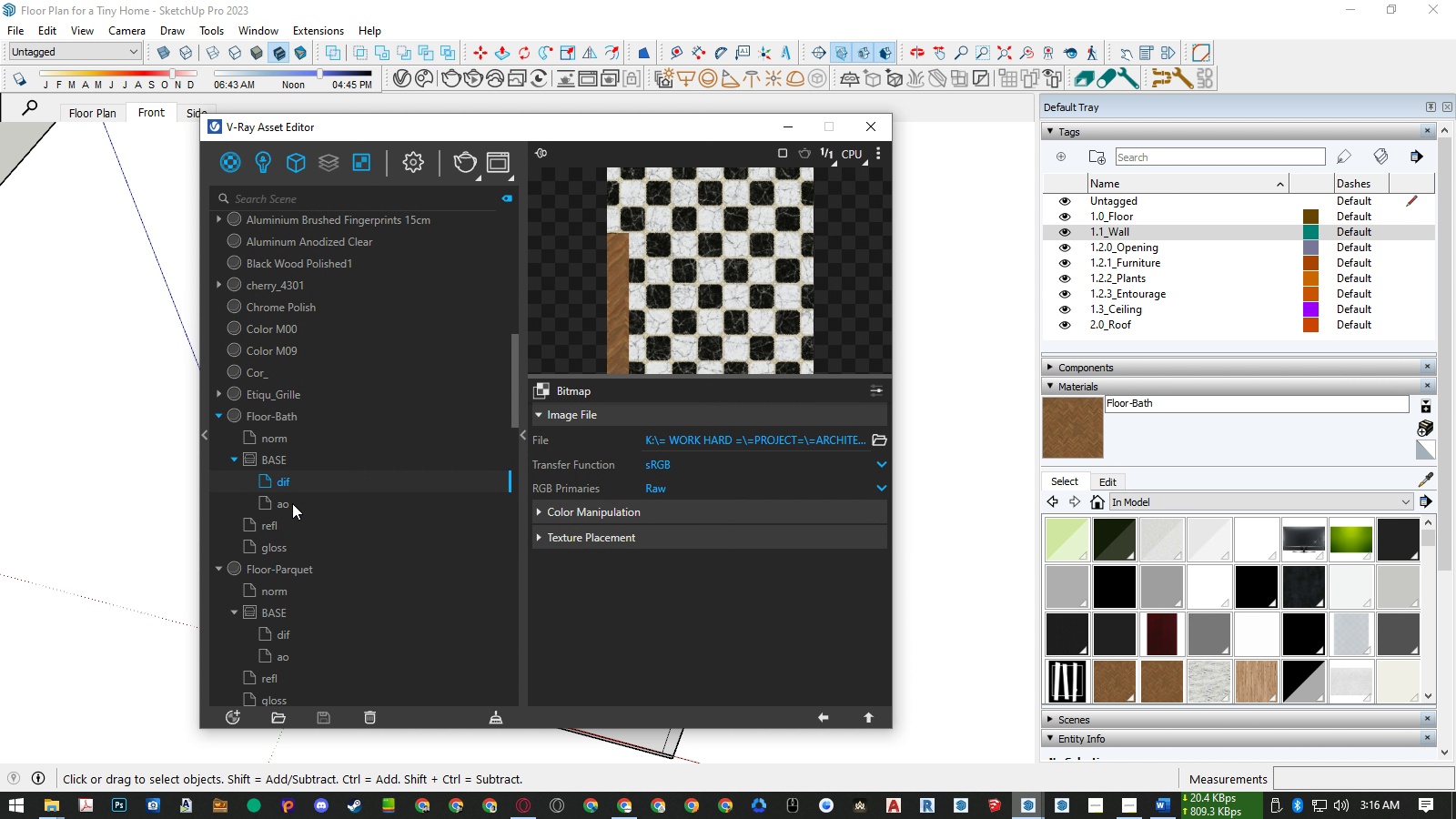 
left_click([292, 503])
 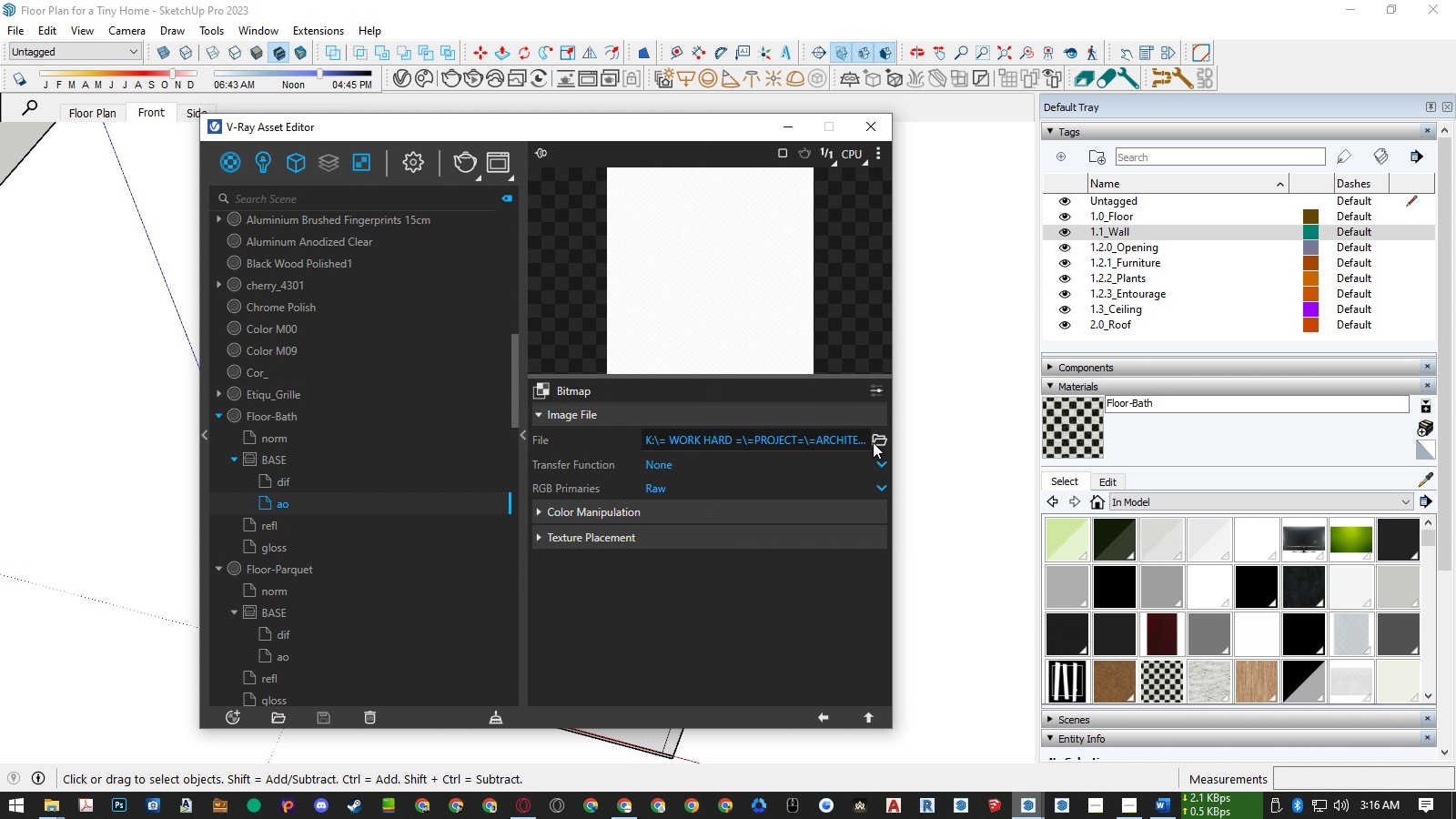 
left_click([875, 442])
 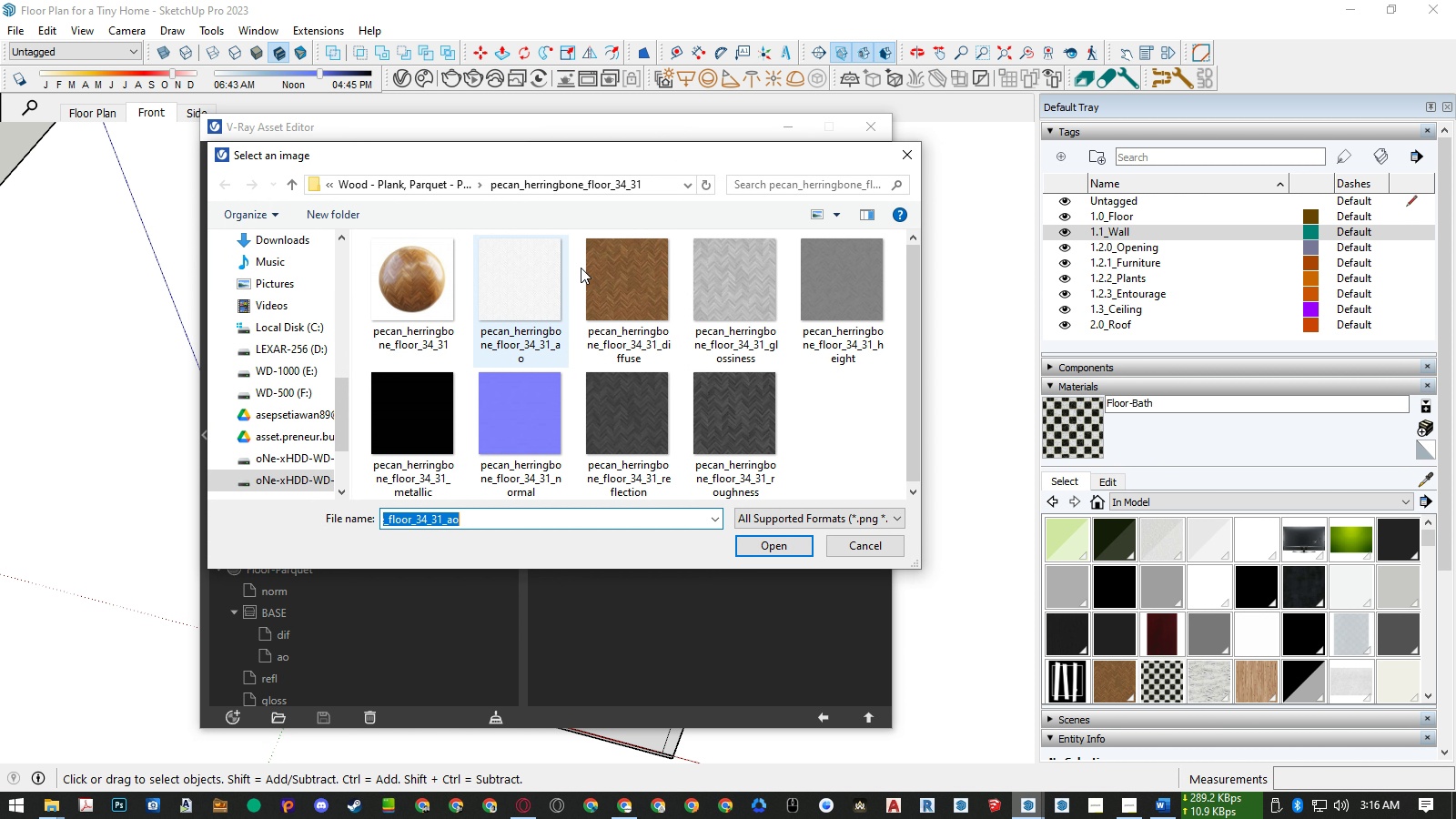 
key(Control+ControlLeft)
 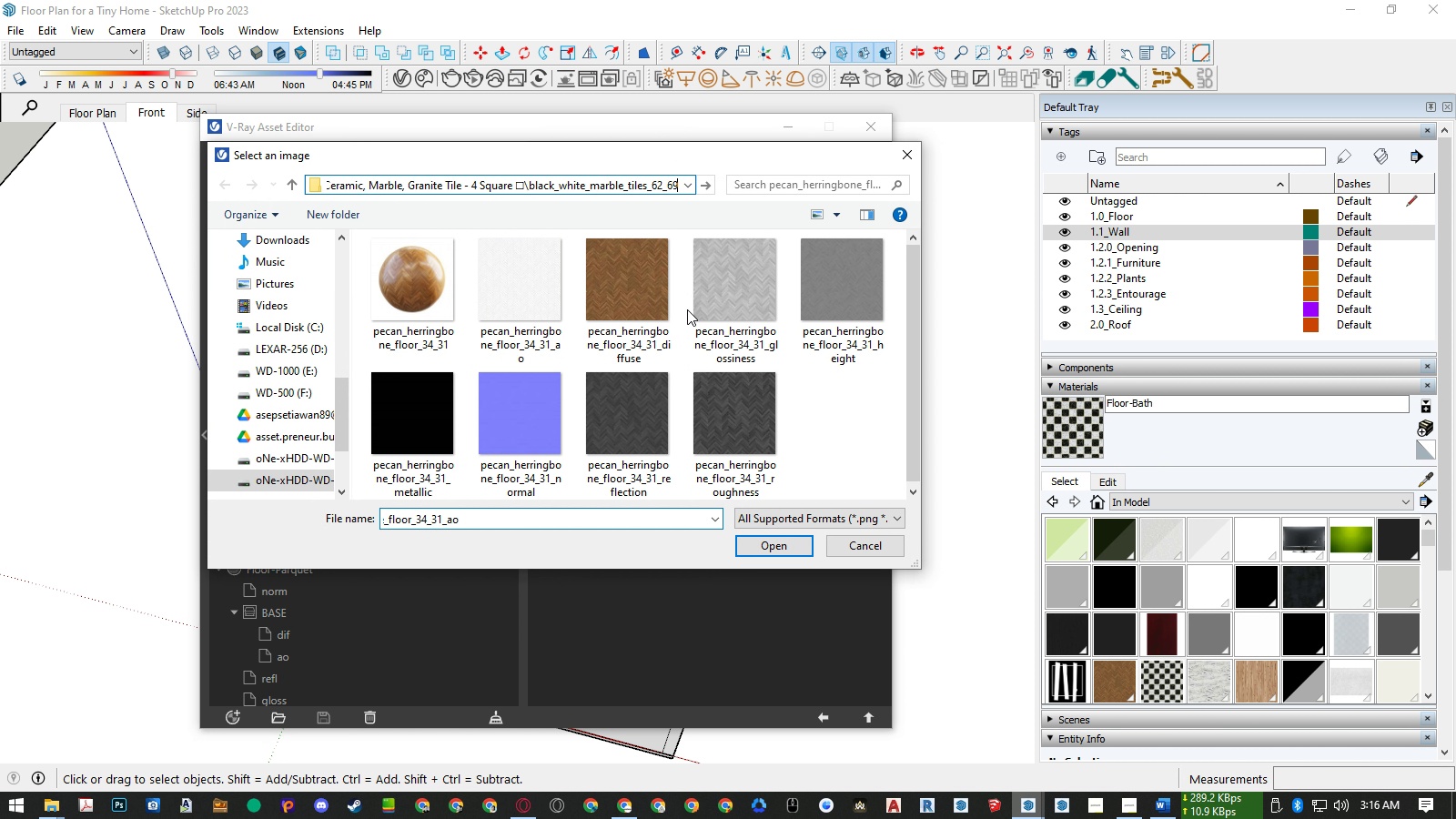 
key(Control+V)
 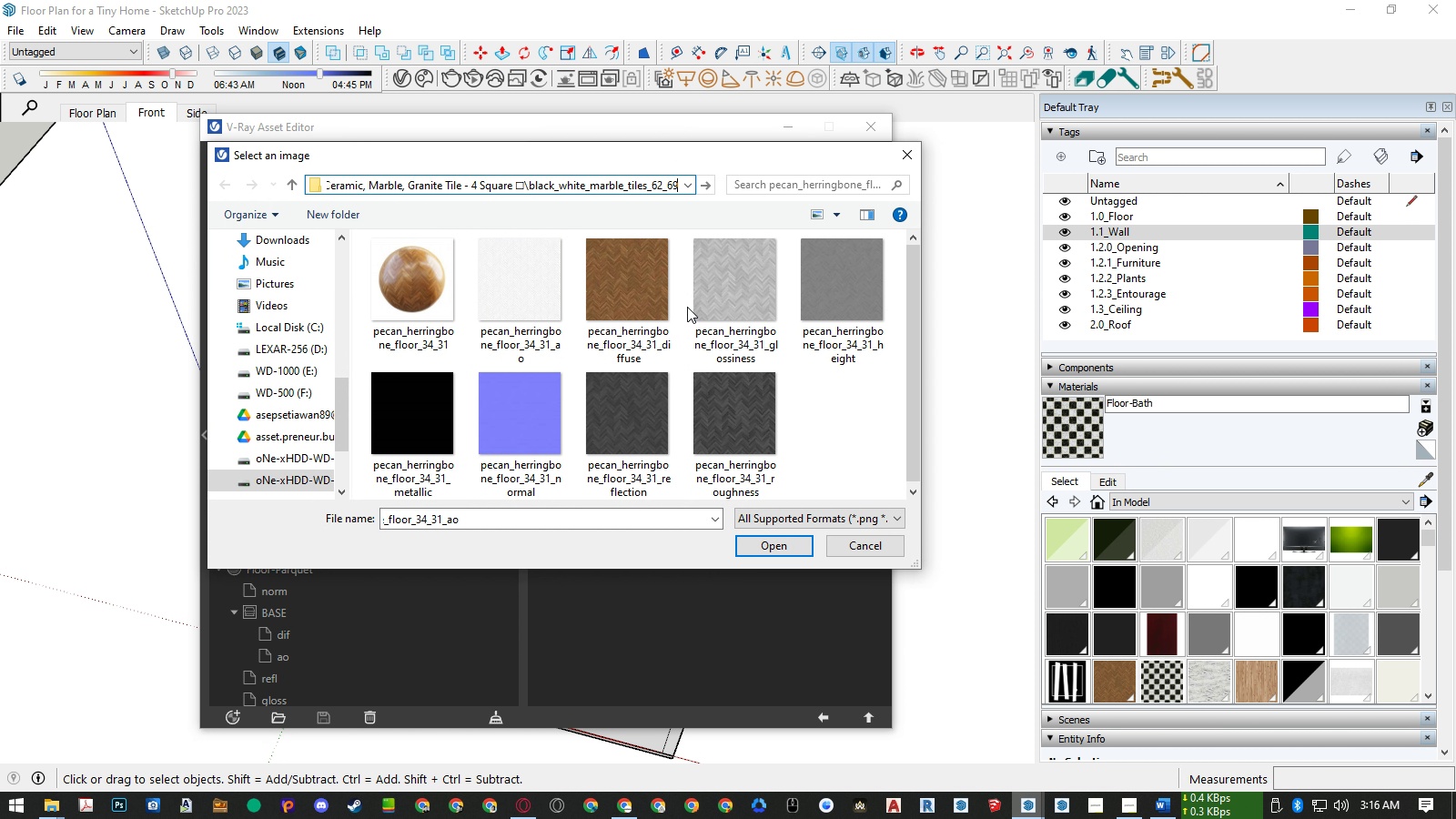 
key(Enter)
 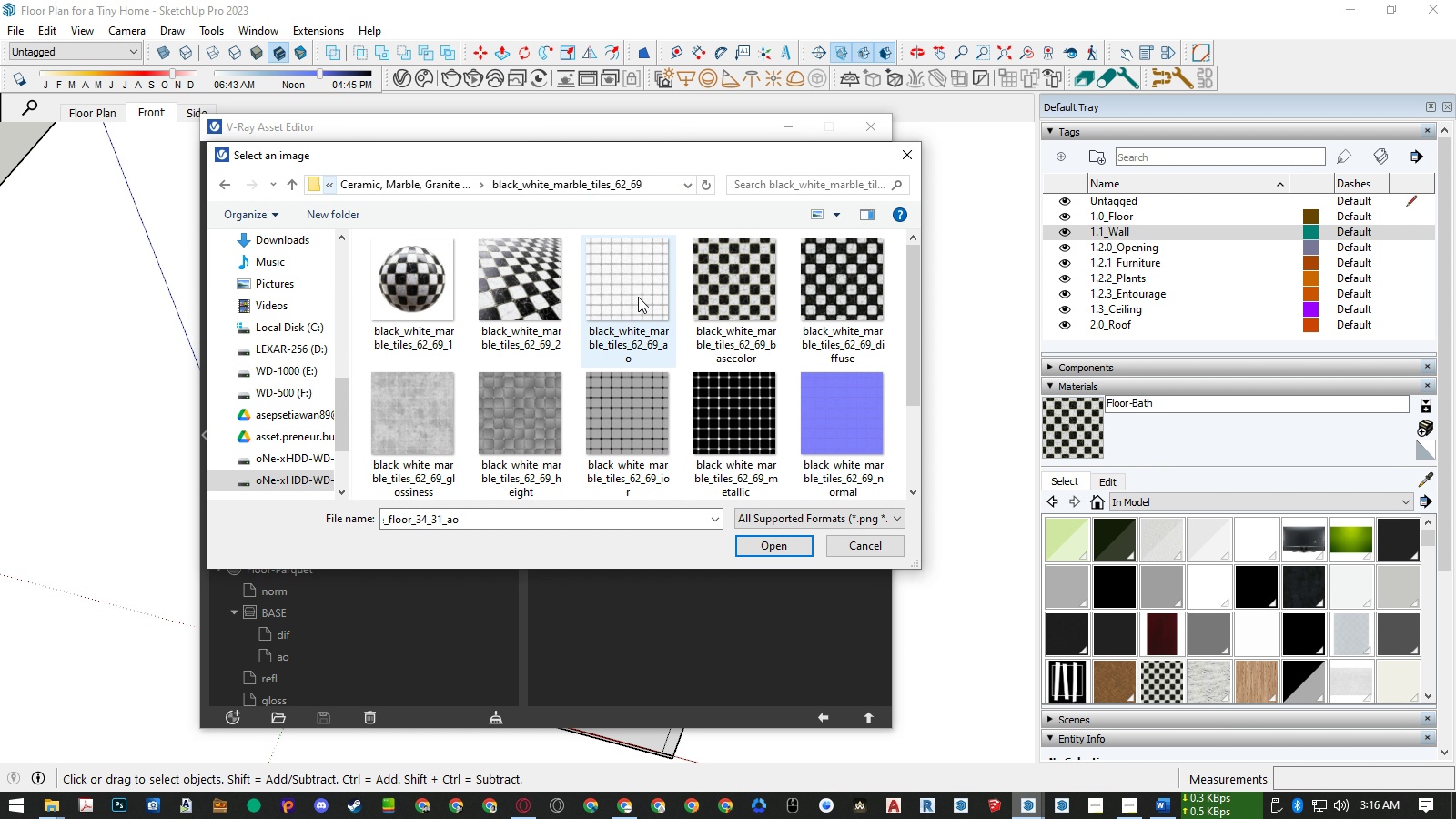 
double_click([632, 296])
 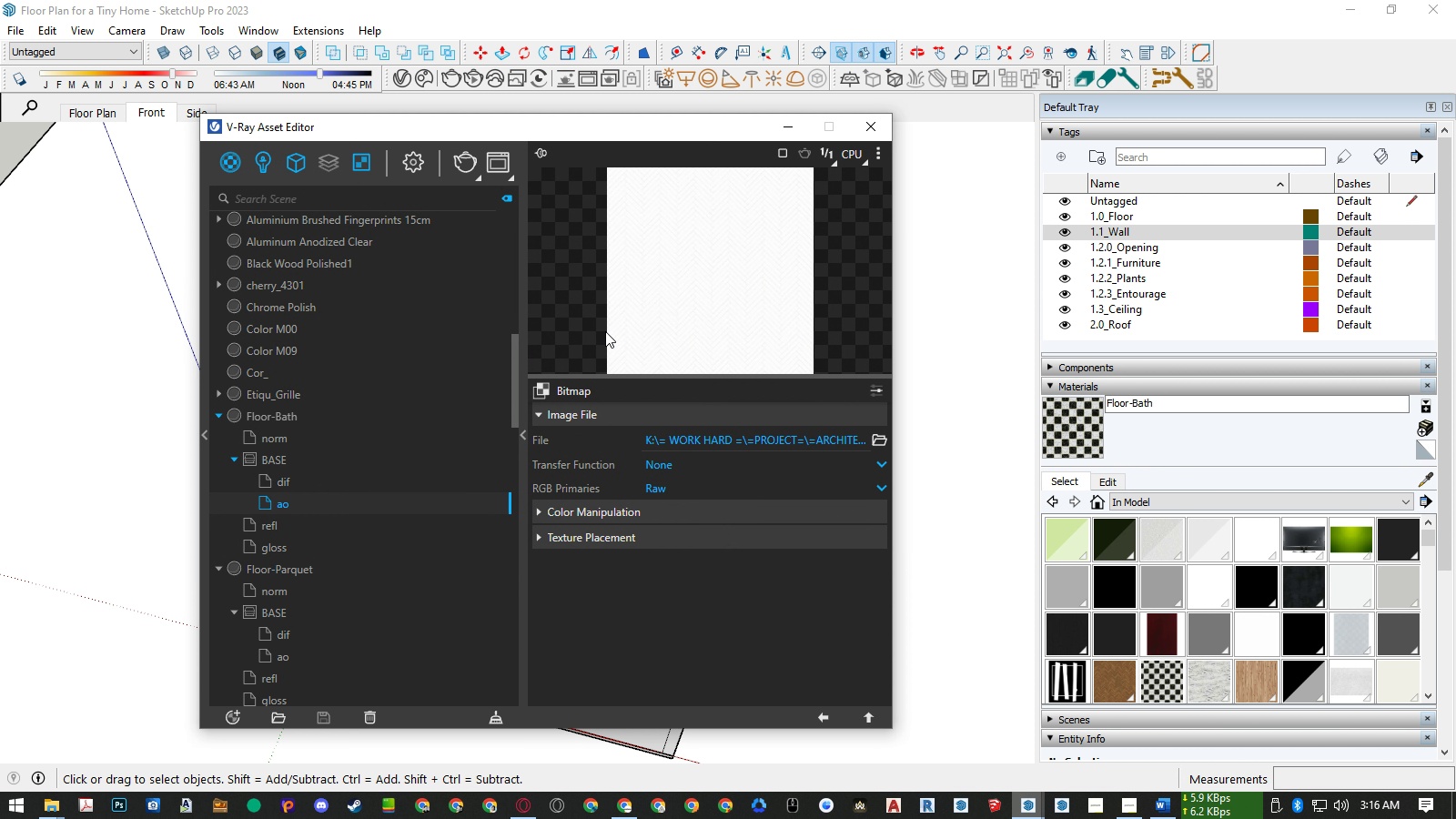 
mouse_move([602, 357])
 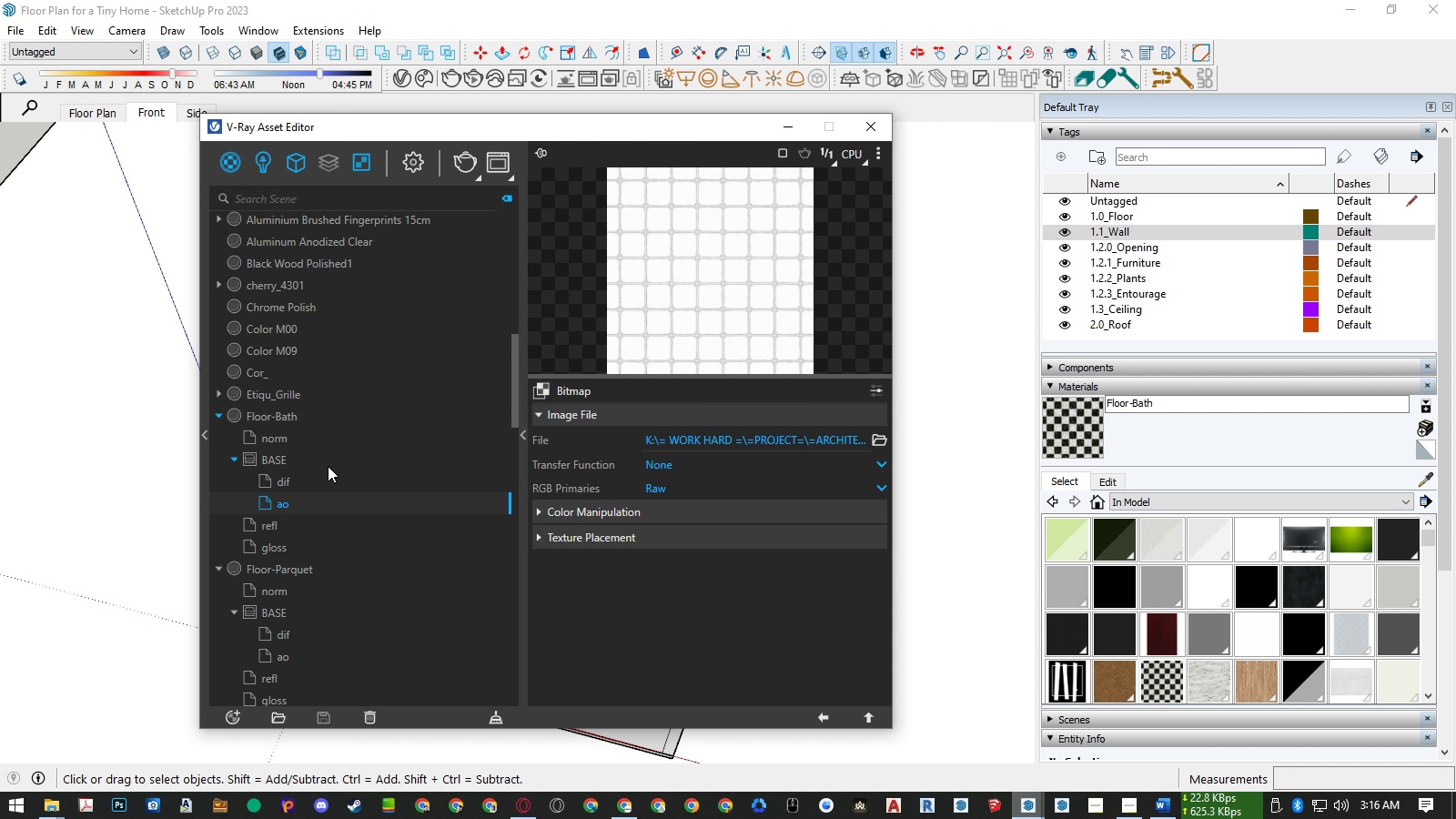 
left_click([290, 443])
 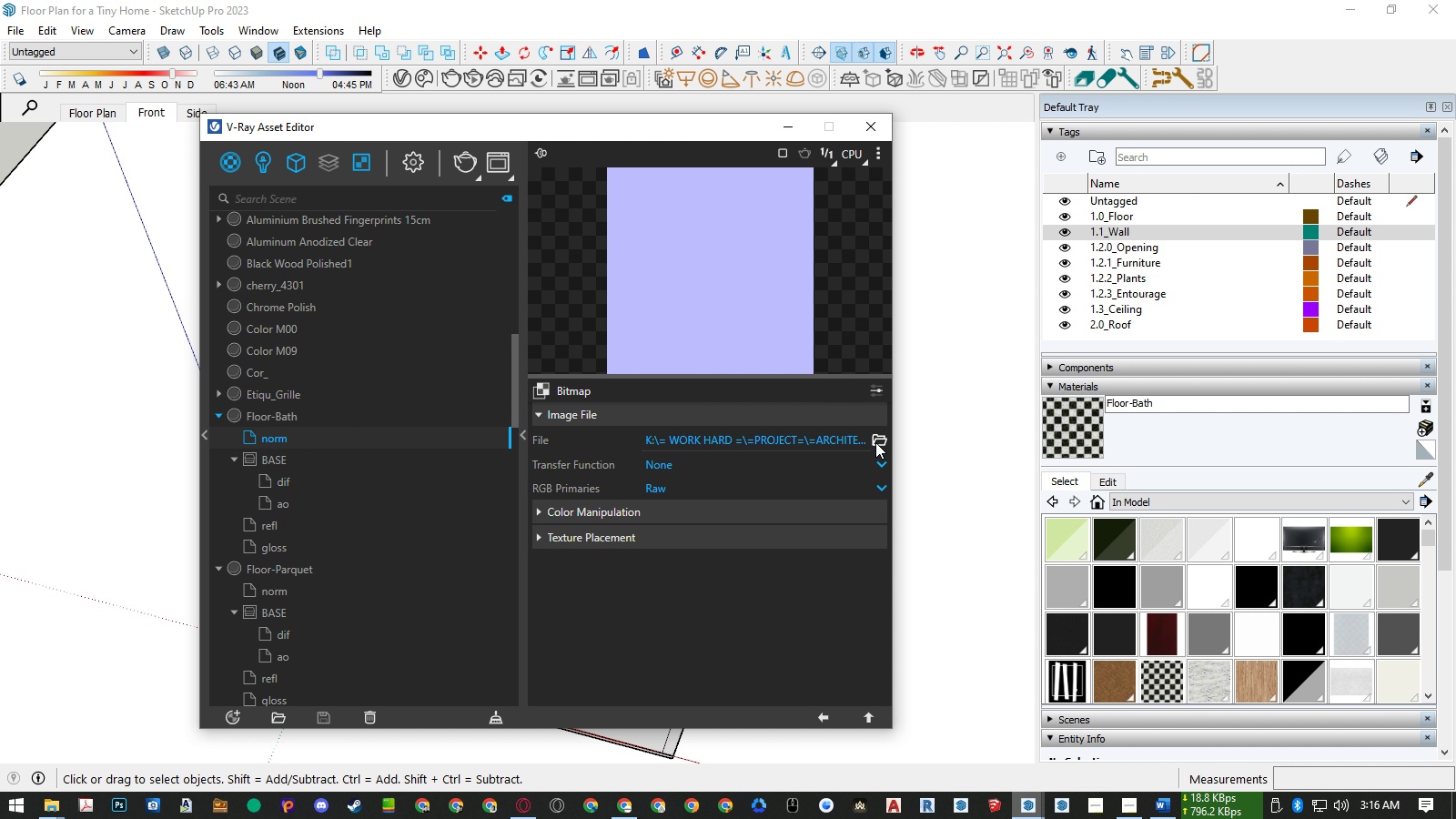 
left_click([878, 442])
 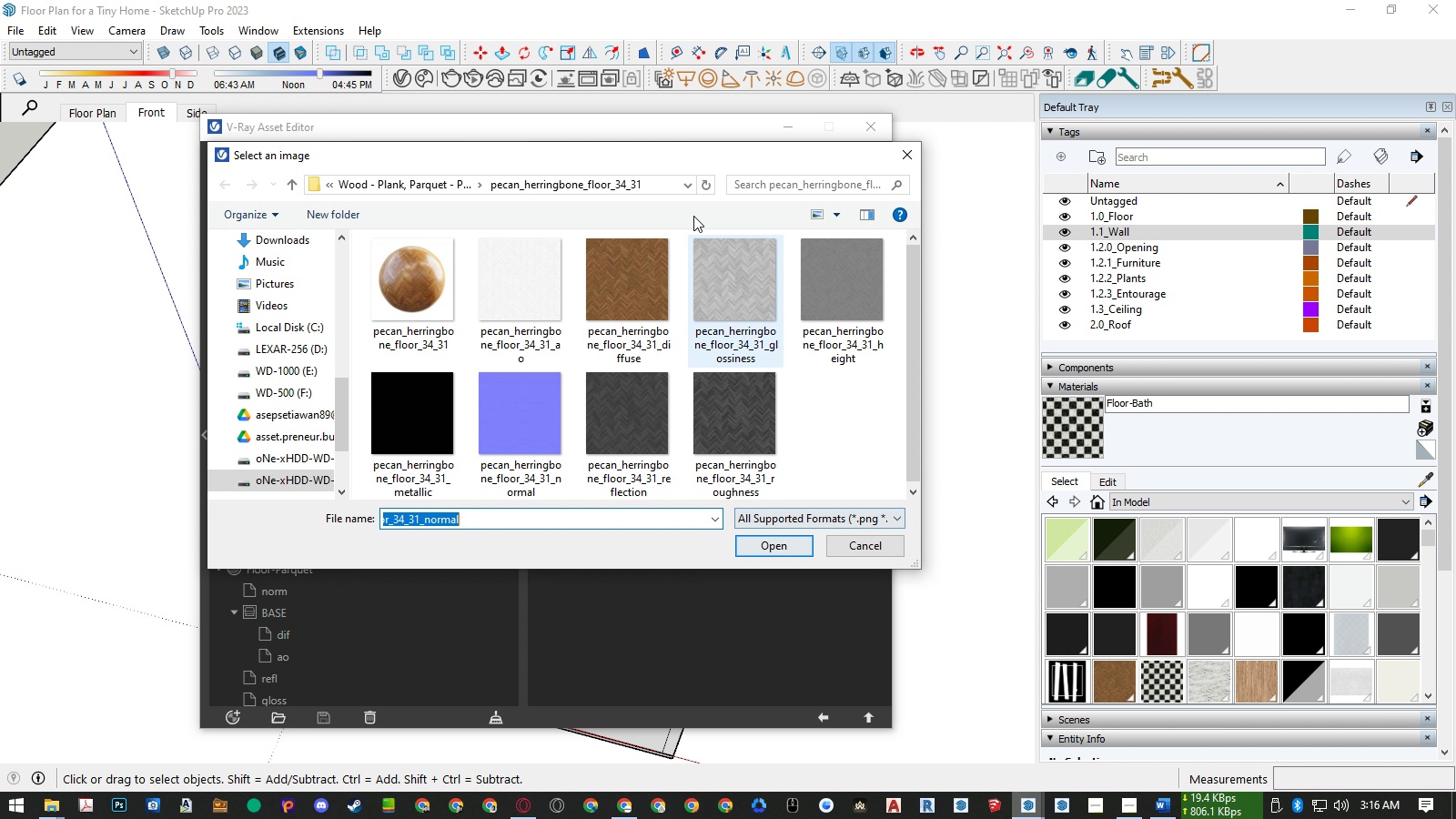 
left_click([662, 185])
 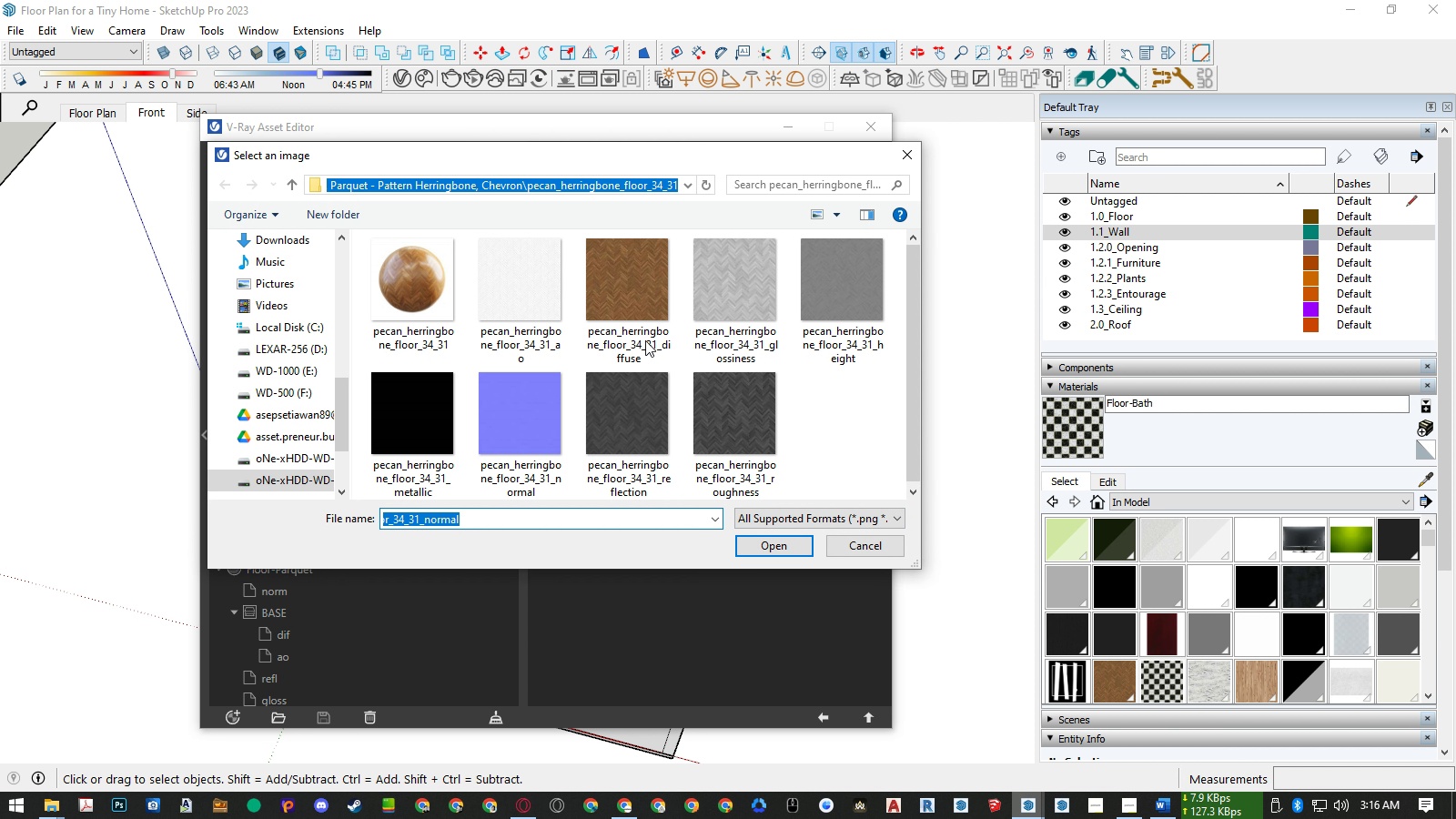 
key(Control+ControlLeft)
 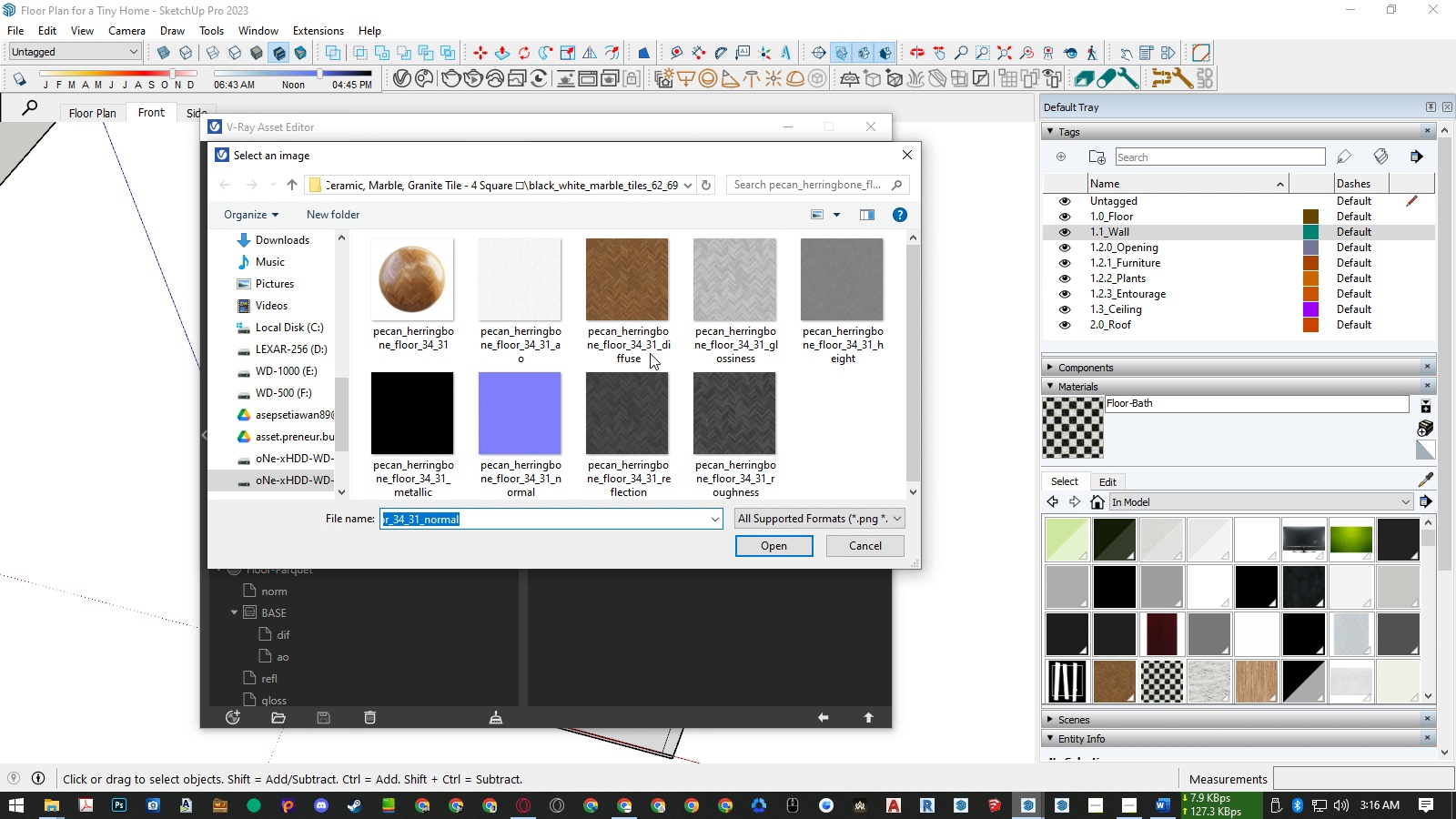 
key(Control+V)
 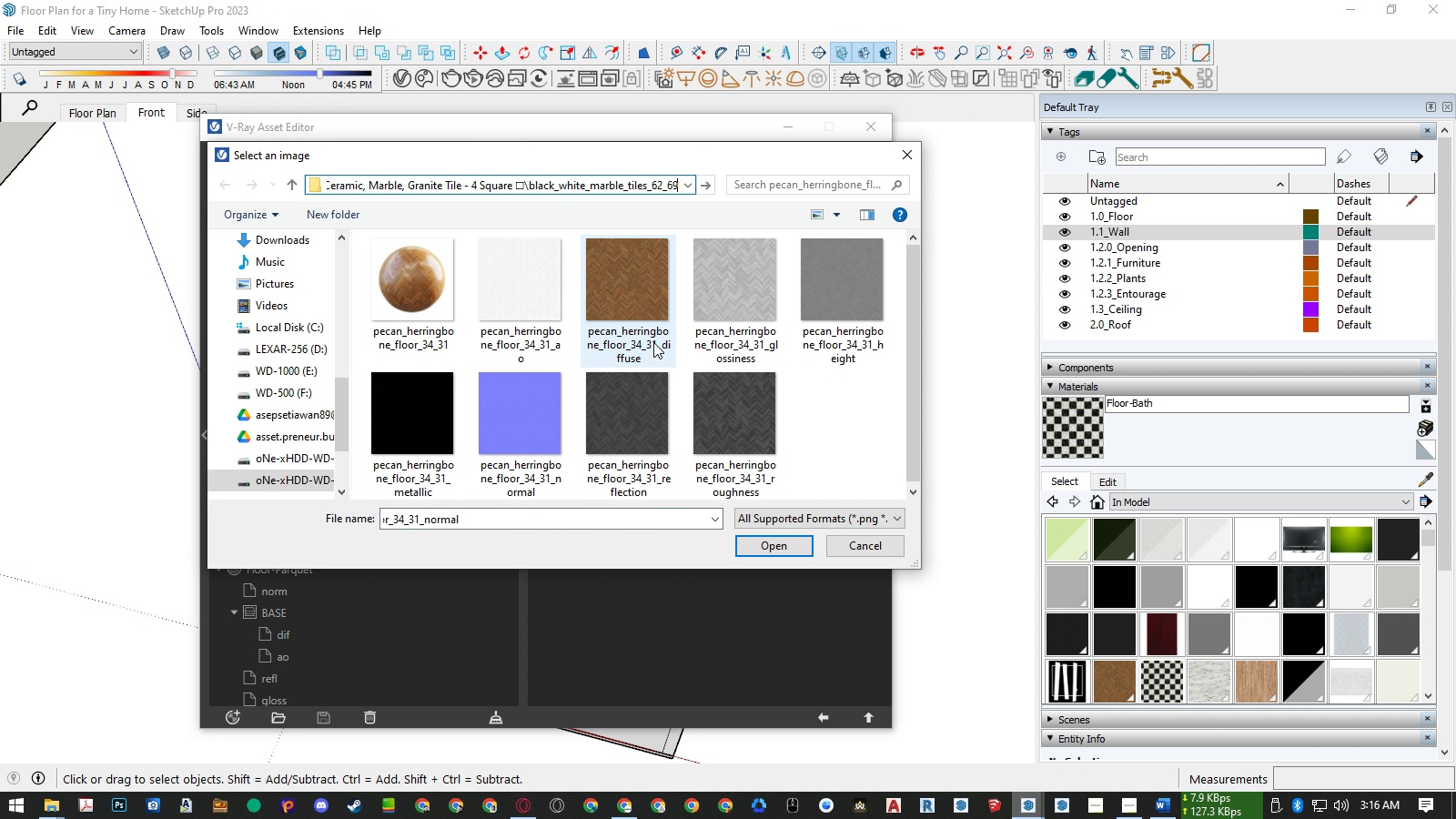 
key(Enter)
 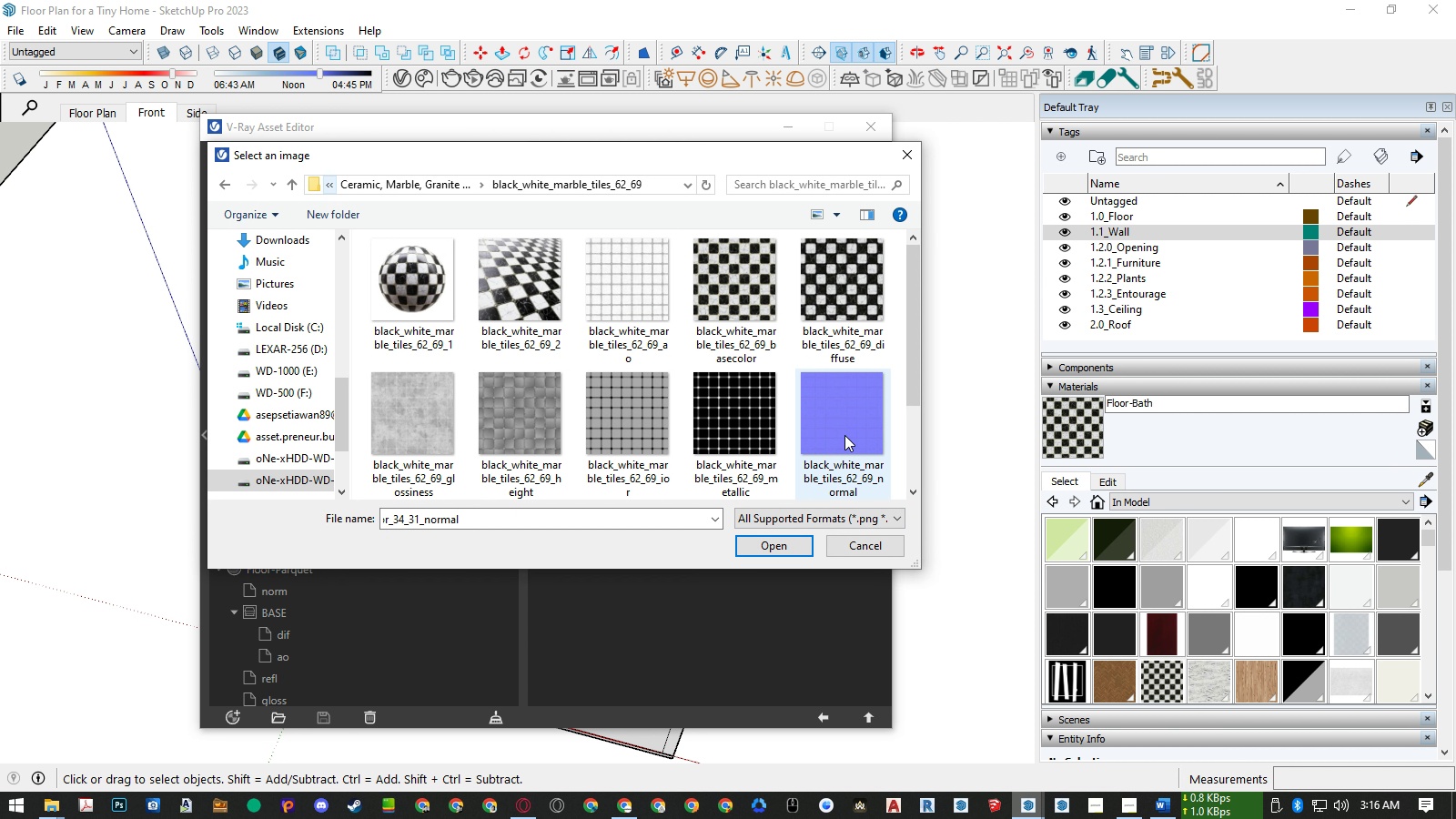 
double_click([844, 435])
 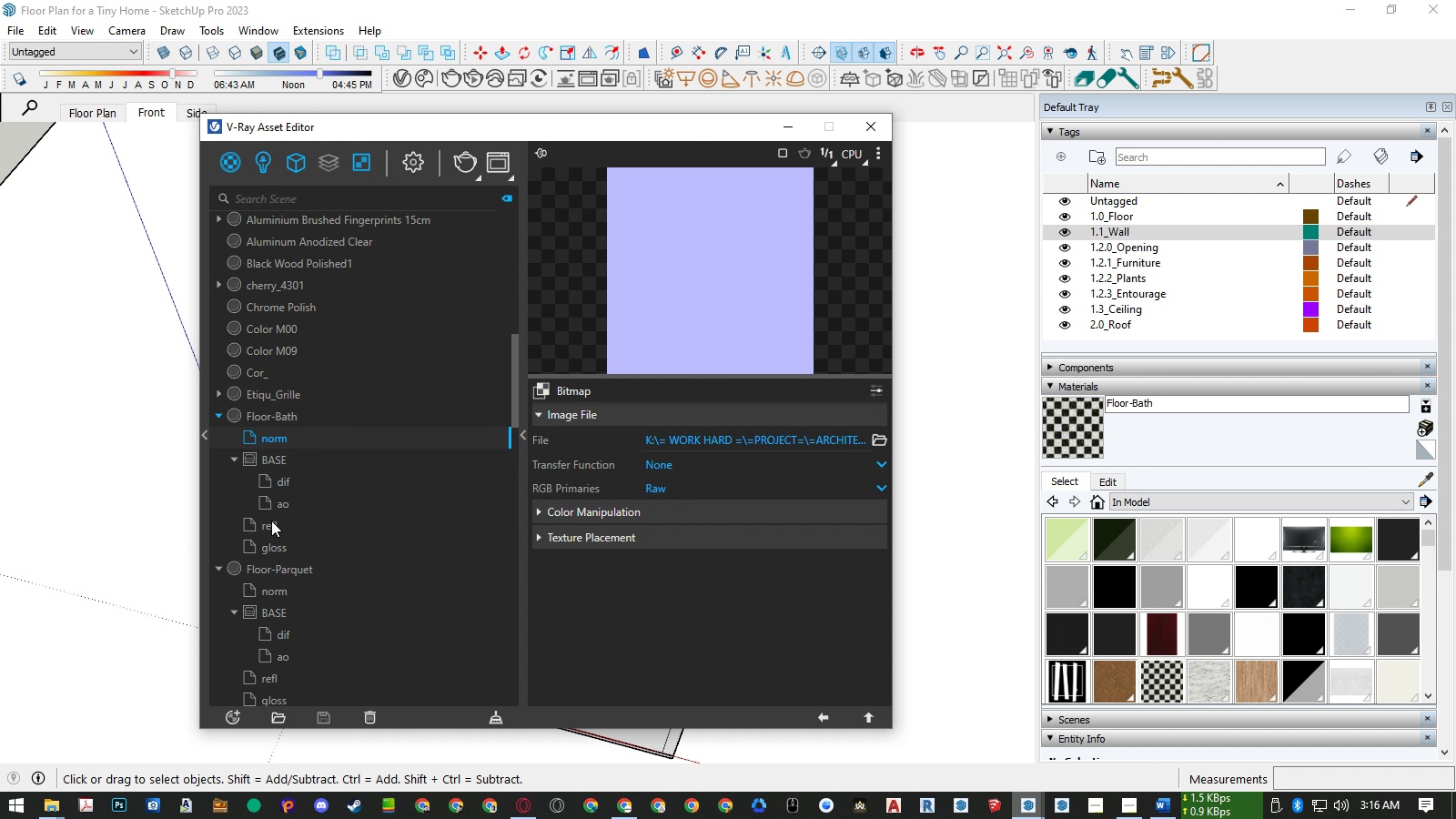 
left_click([271, 521])
 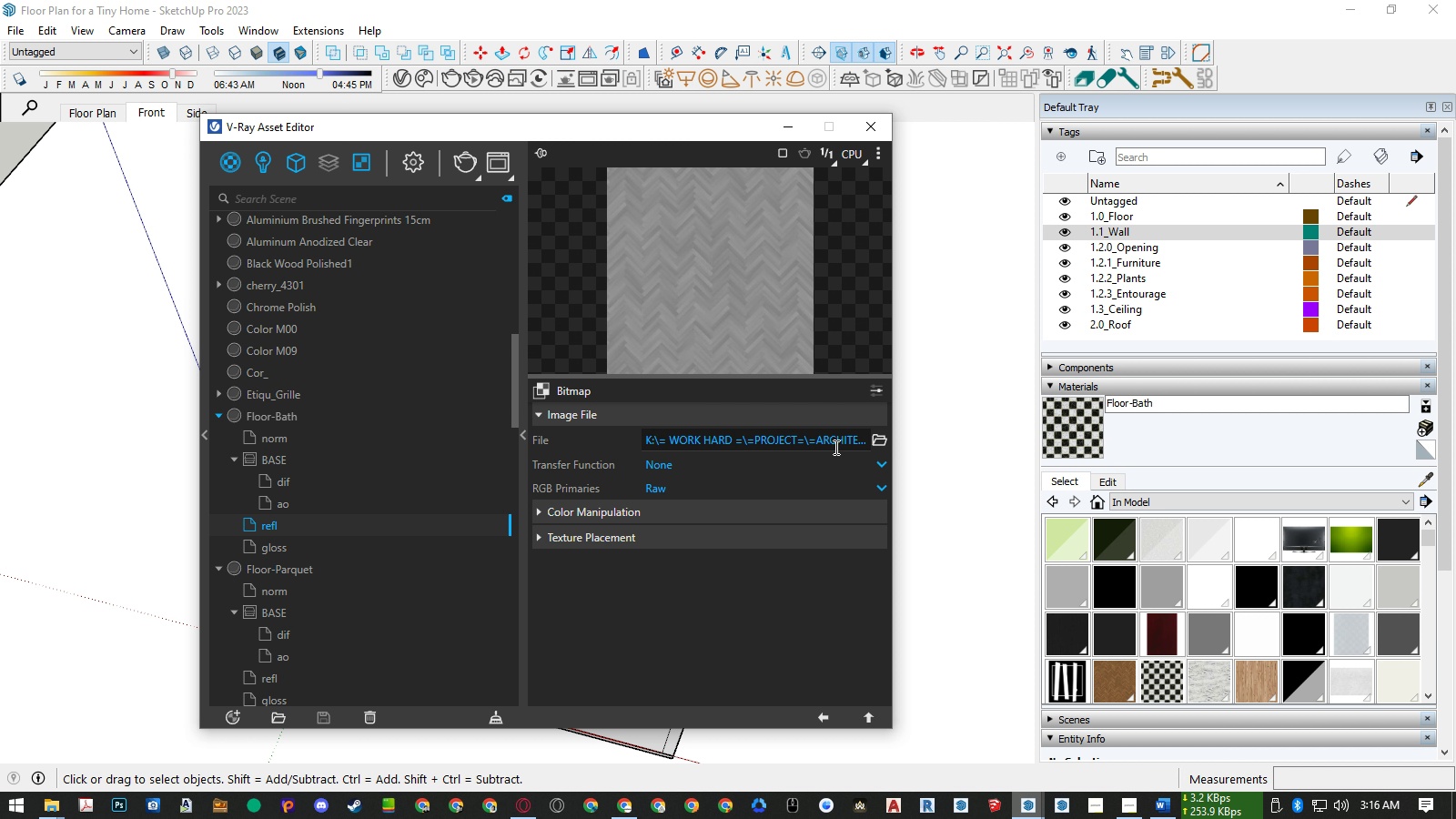 
left_click([877, 441])
 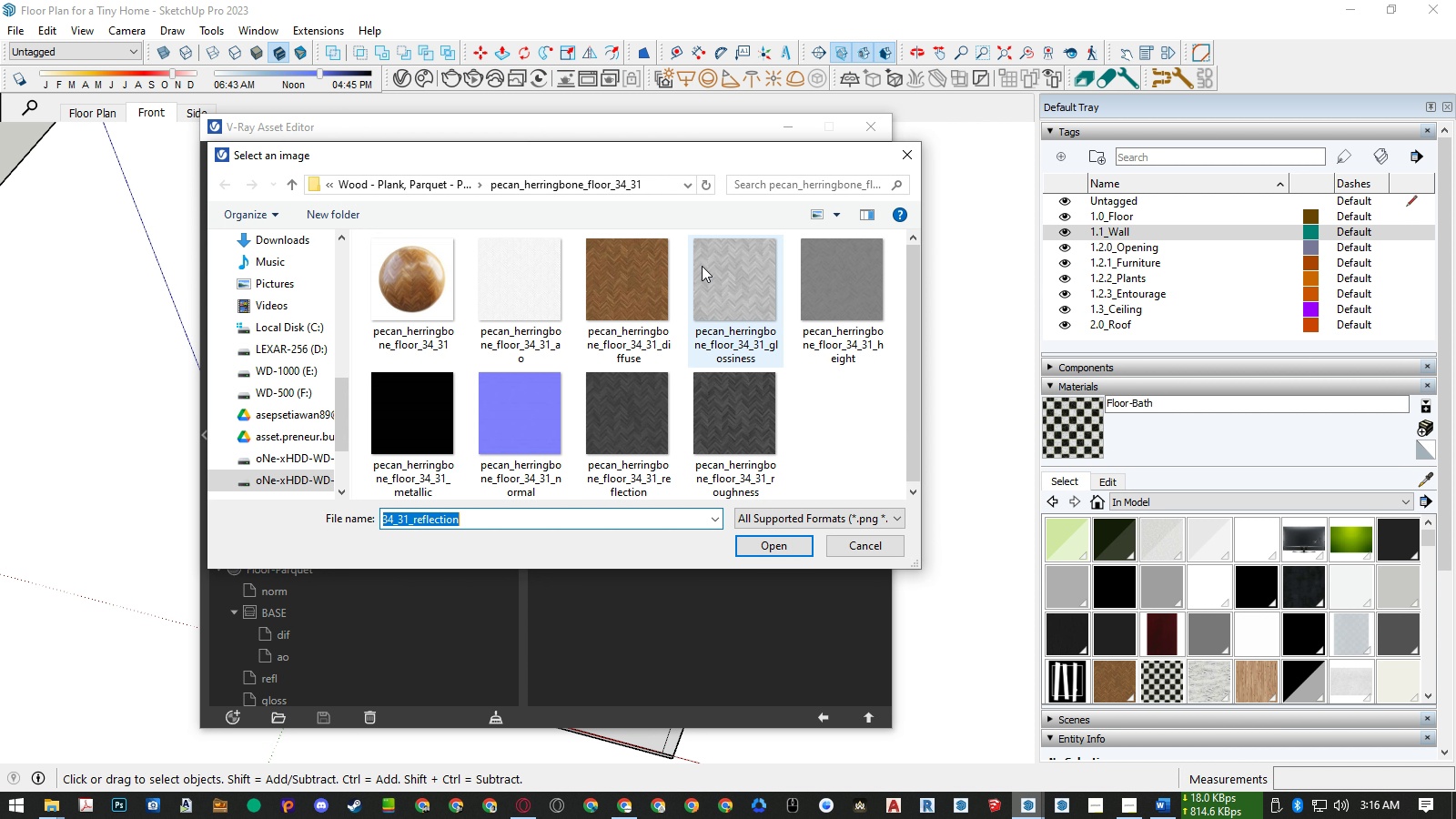 
left_click([661, 185])
 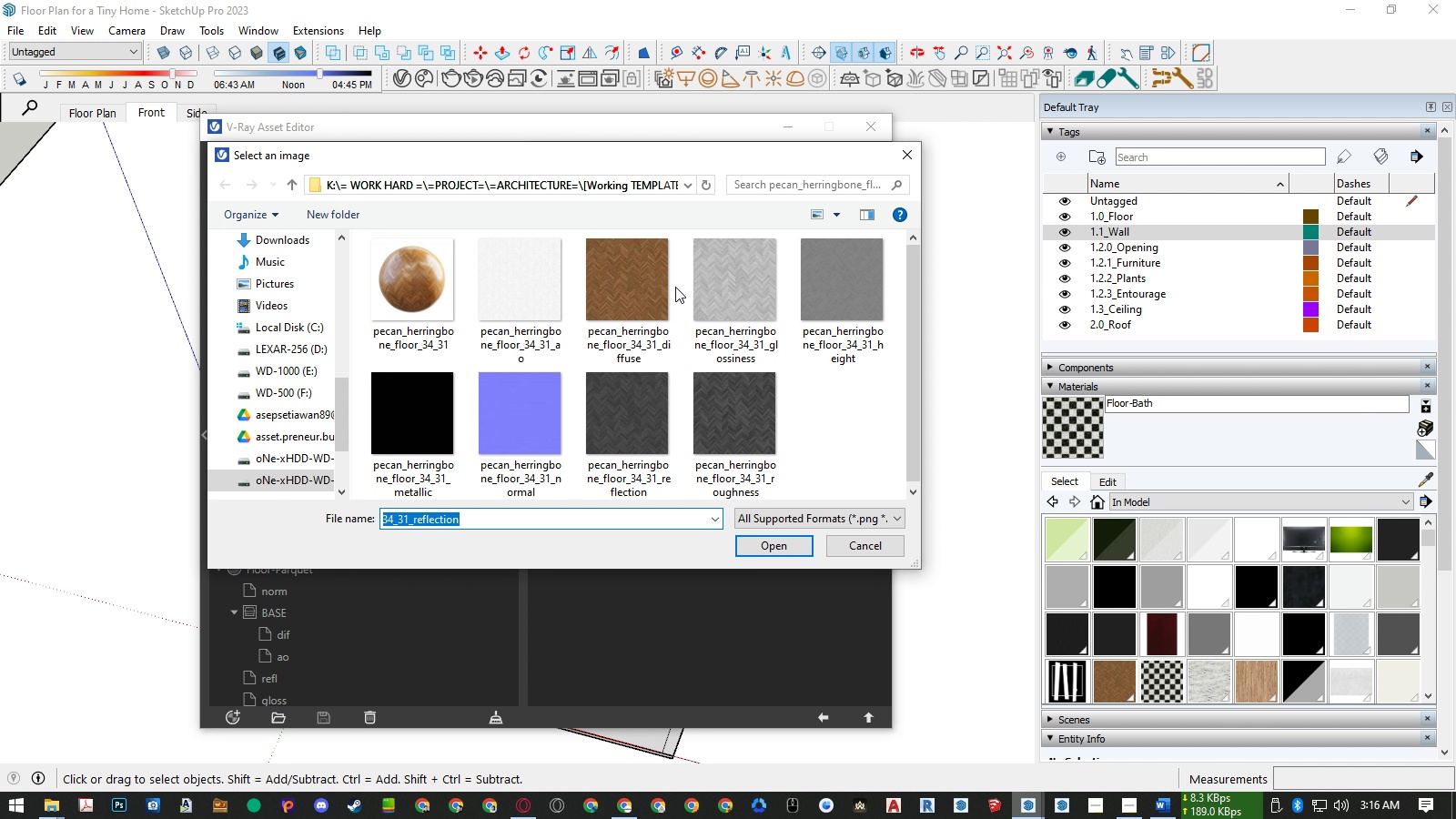 
key(Control+ControlLeft)
 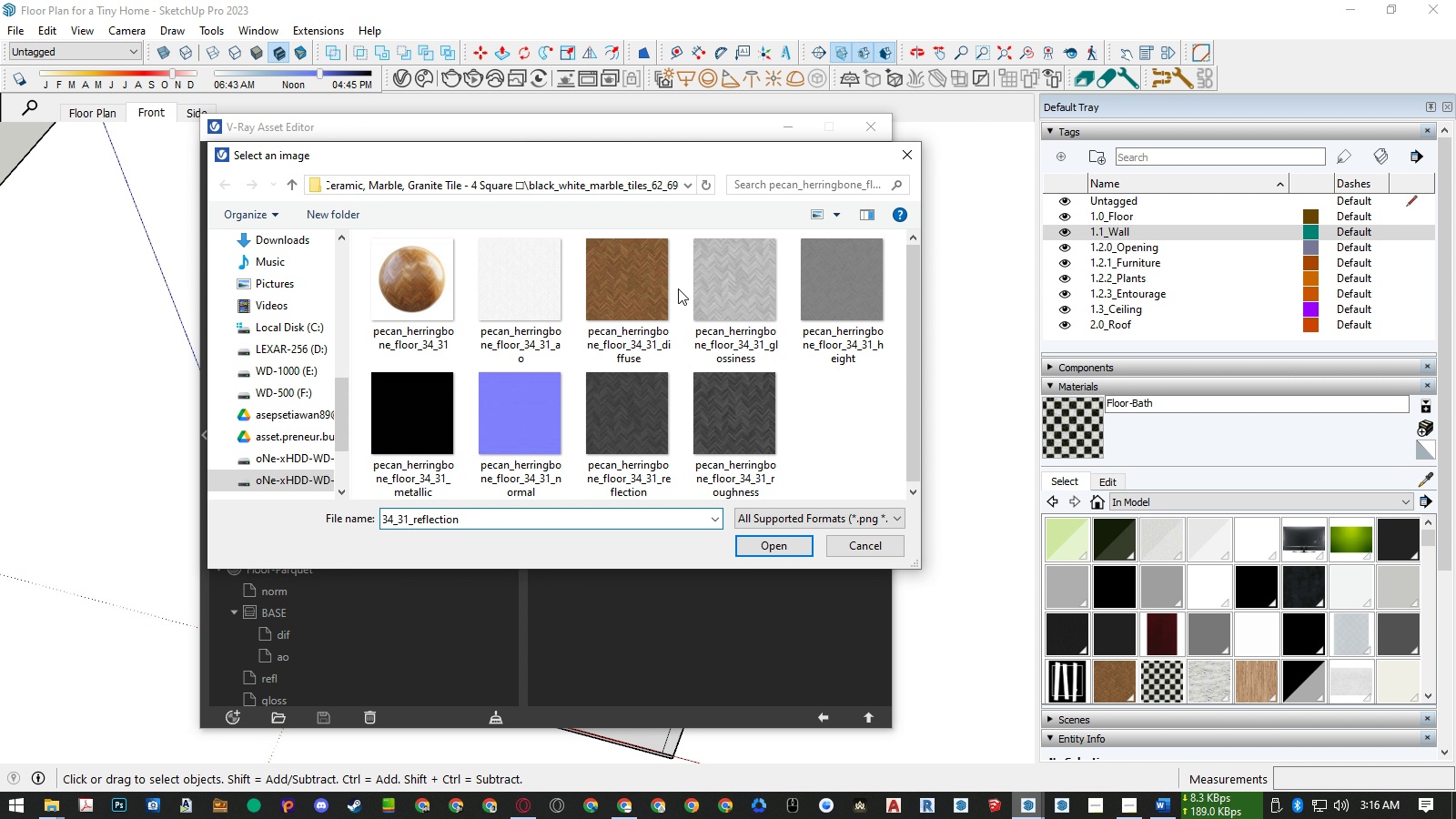 
key(Control+V)
 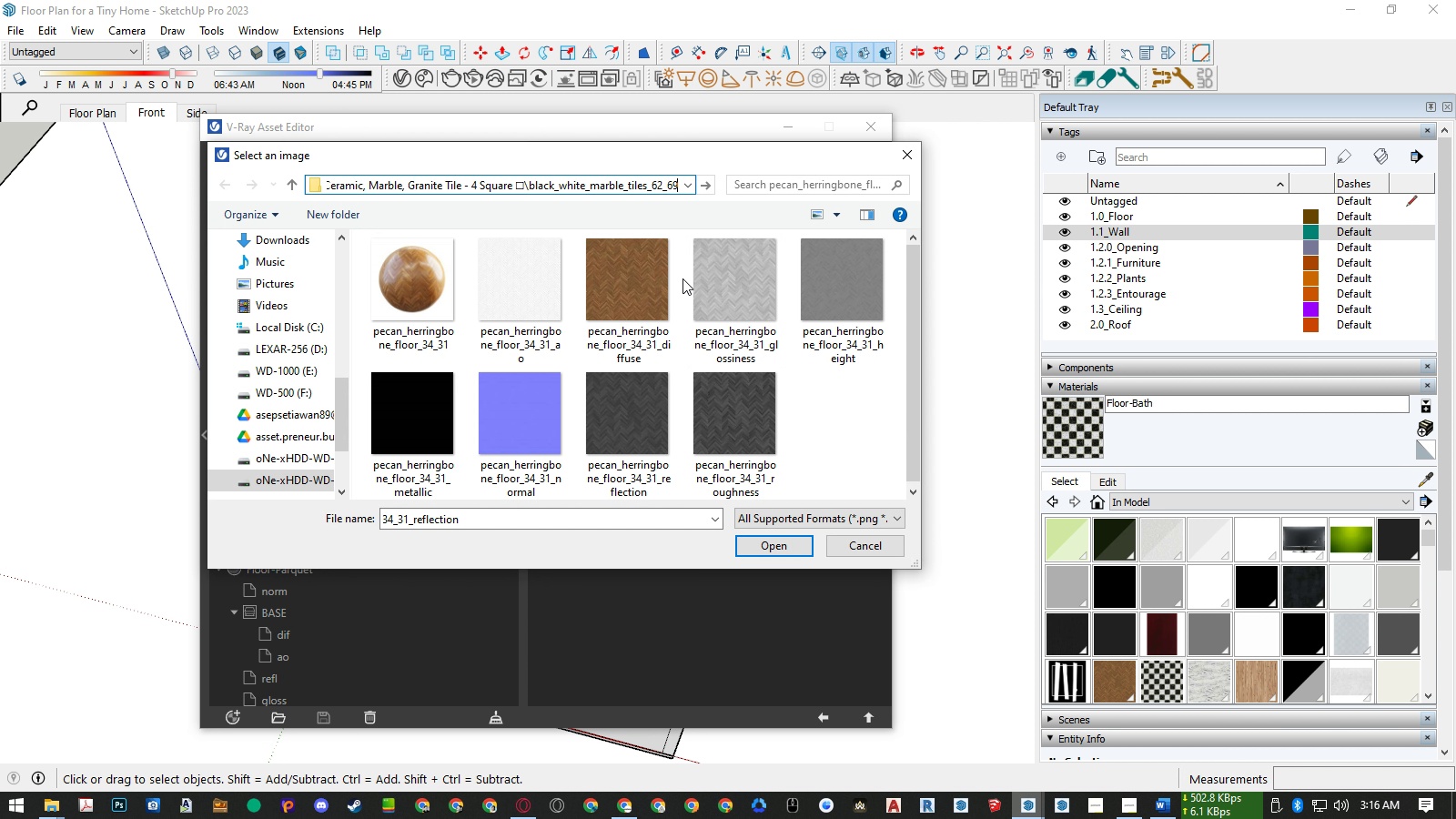 
key(Enter)
 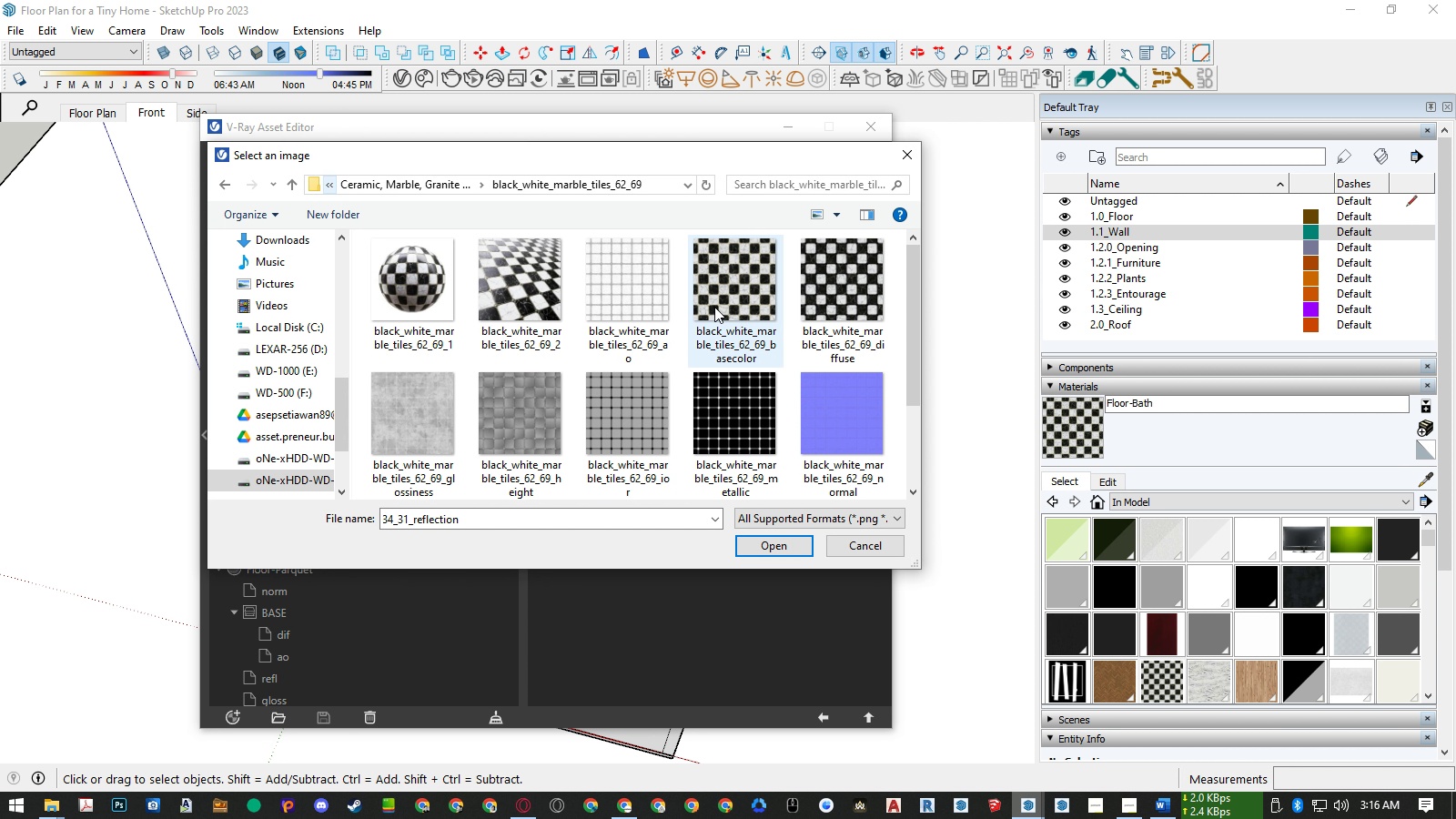 
scroll: coordinate [725, 328], scroll_direction: down, amount: 4.0
 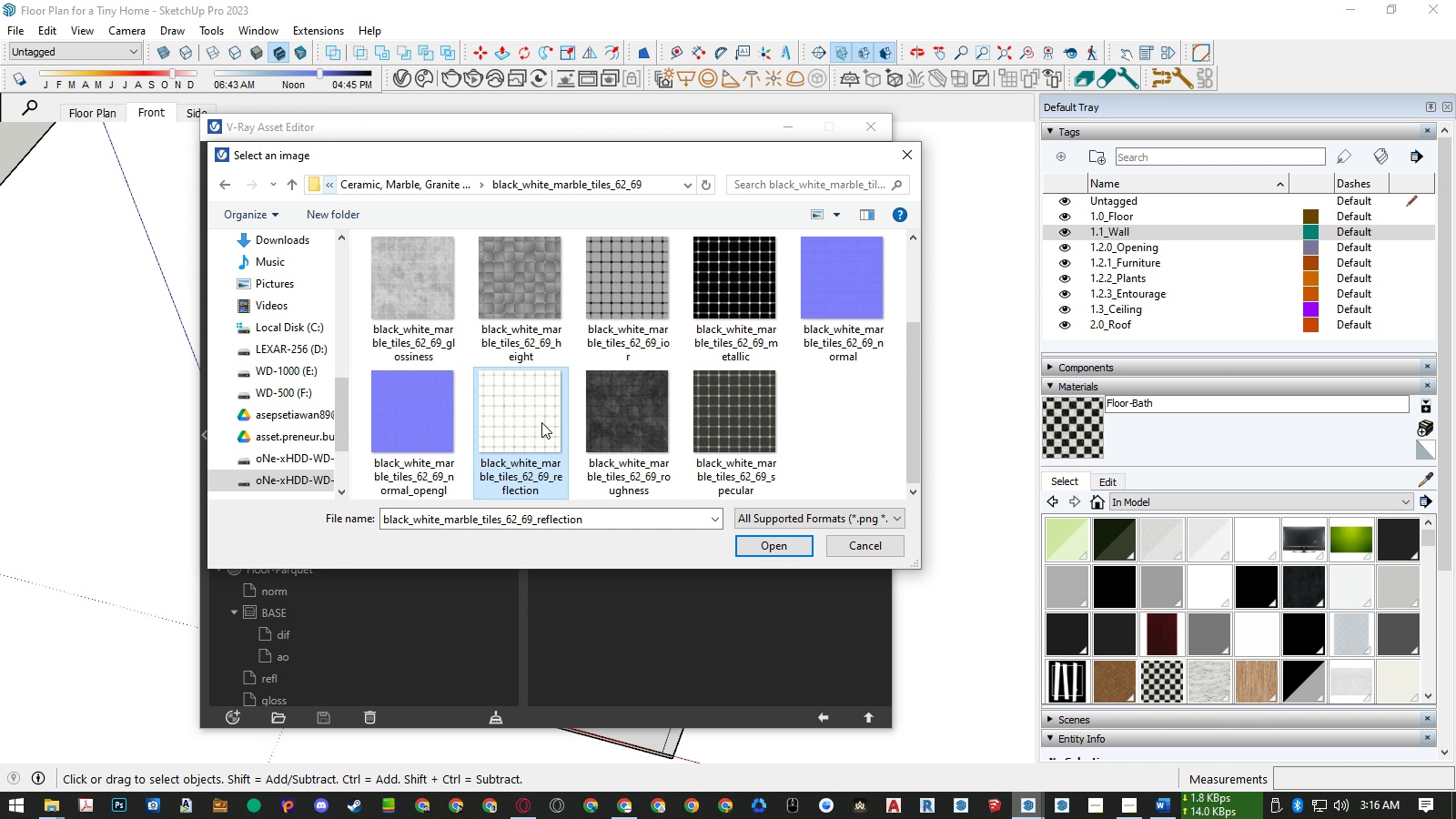 
double_click([541, 422])
 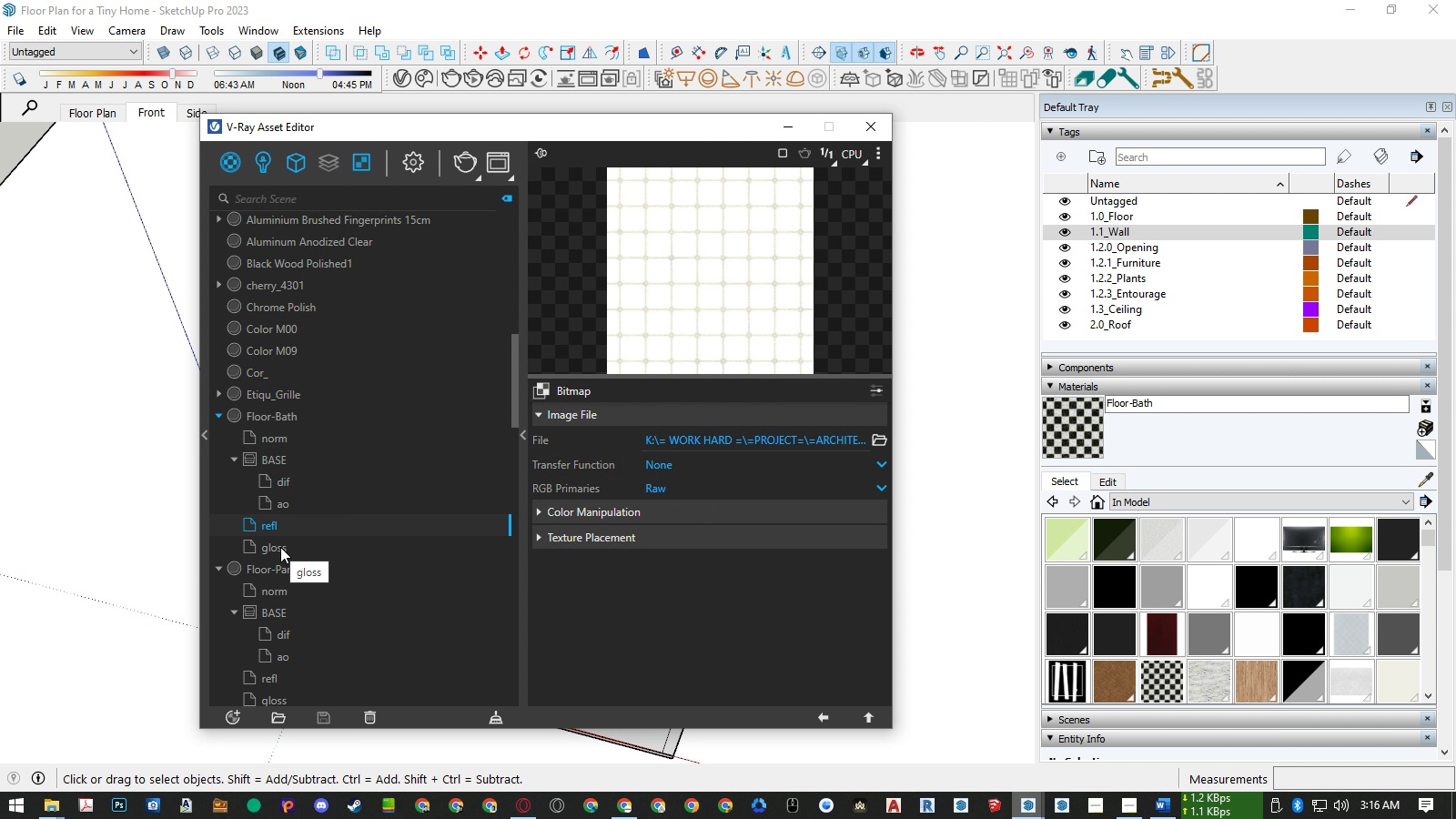 
left_click([280, 547])
 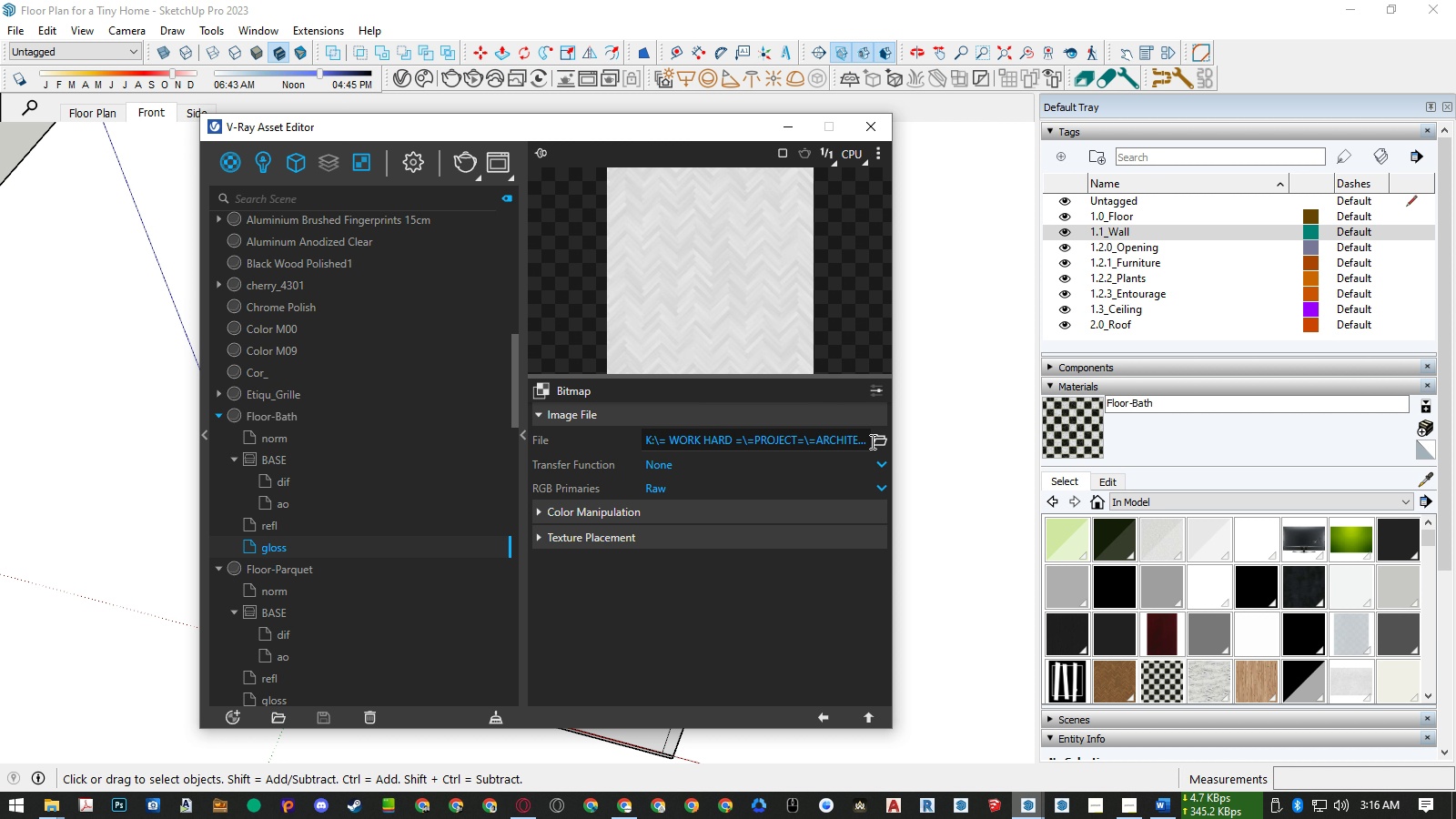 
left_click([881, 438])
 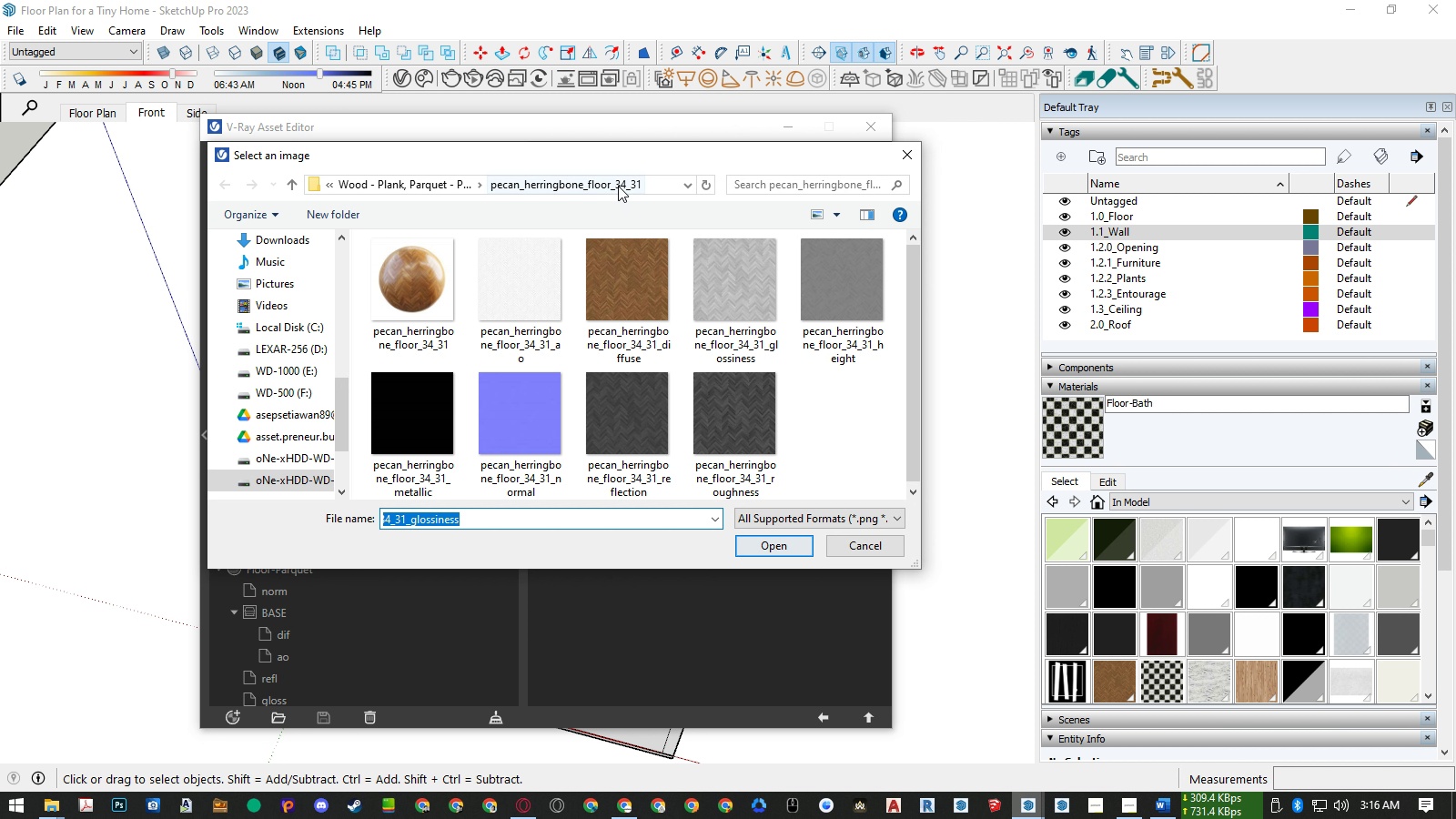 
left_click([669, 186])
 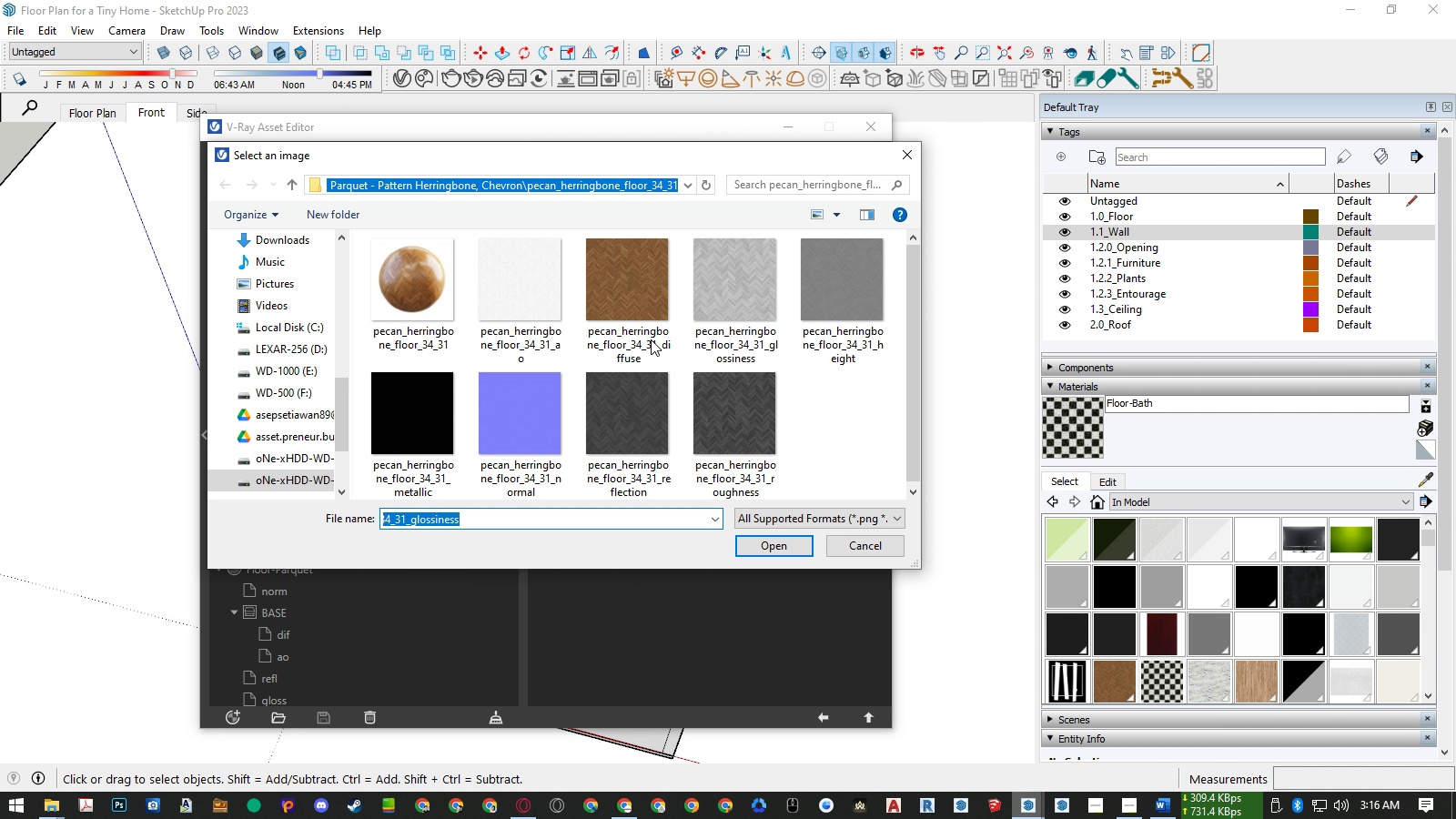 
key(Control+ControlLeft)
 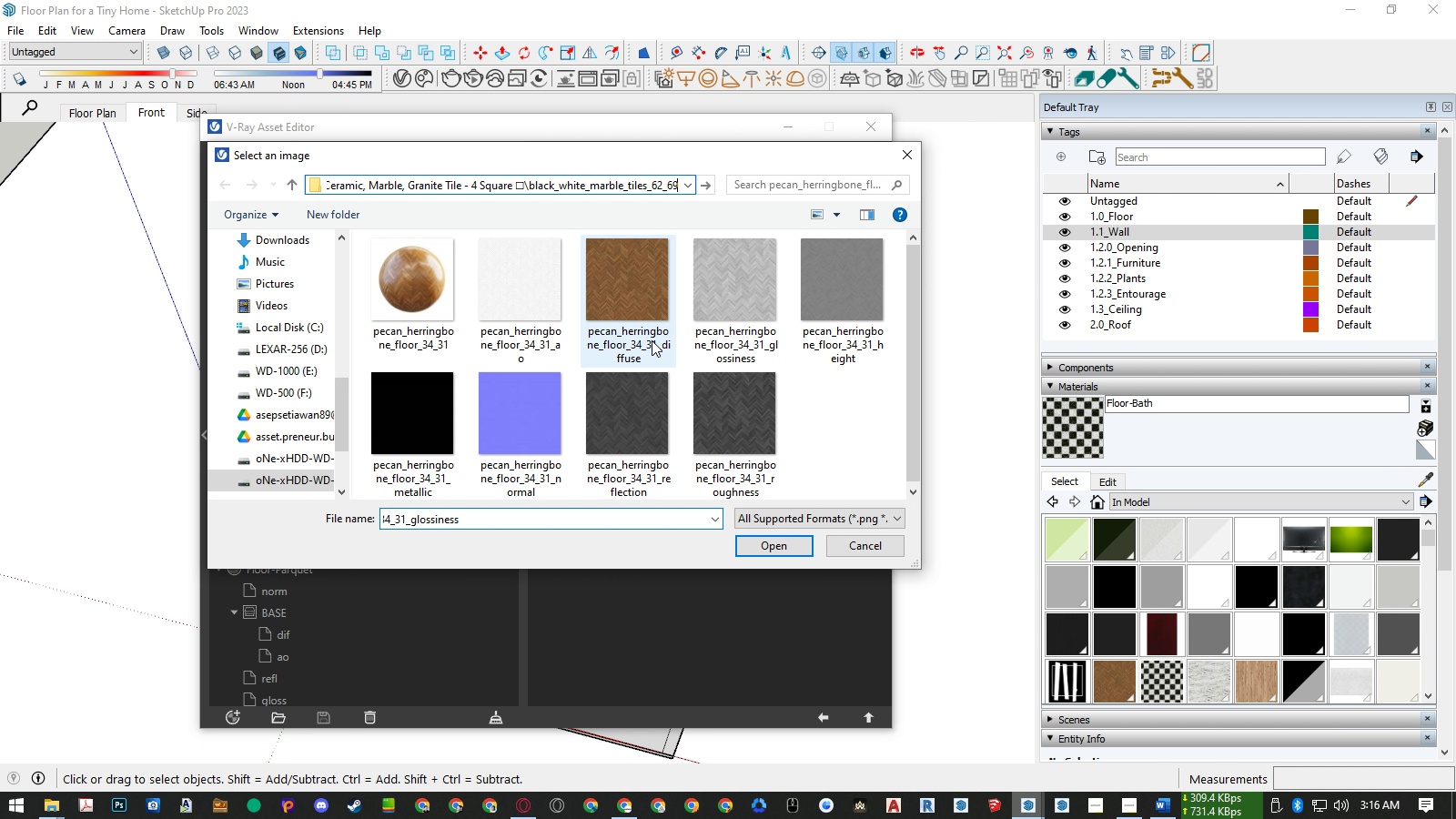 
key(Control+V)
 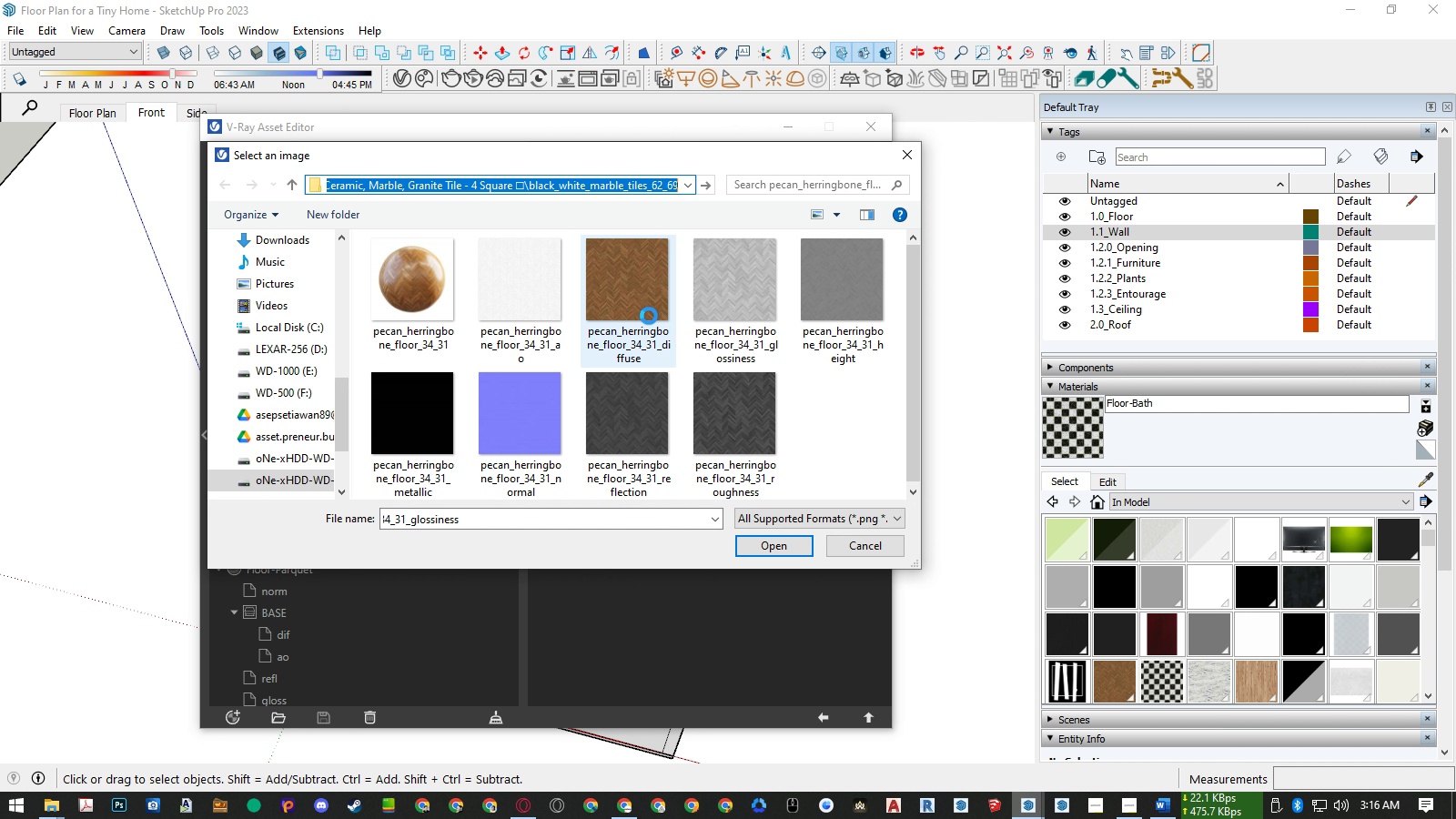 
hold_key(key=Enter, duration=0.45)
 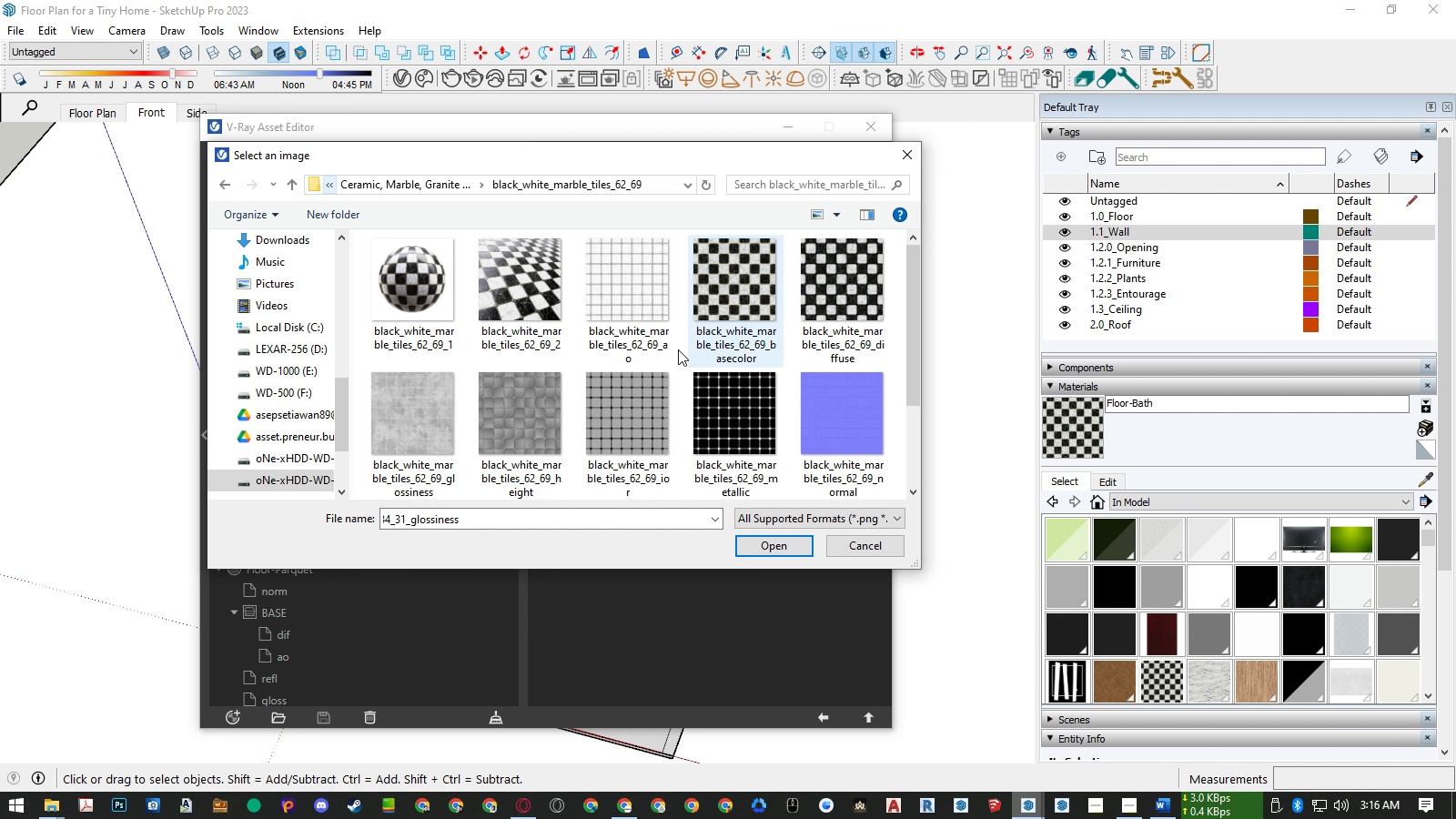 
double_click([418, 450])
 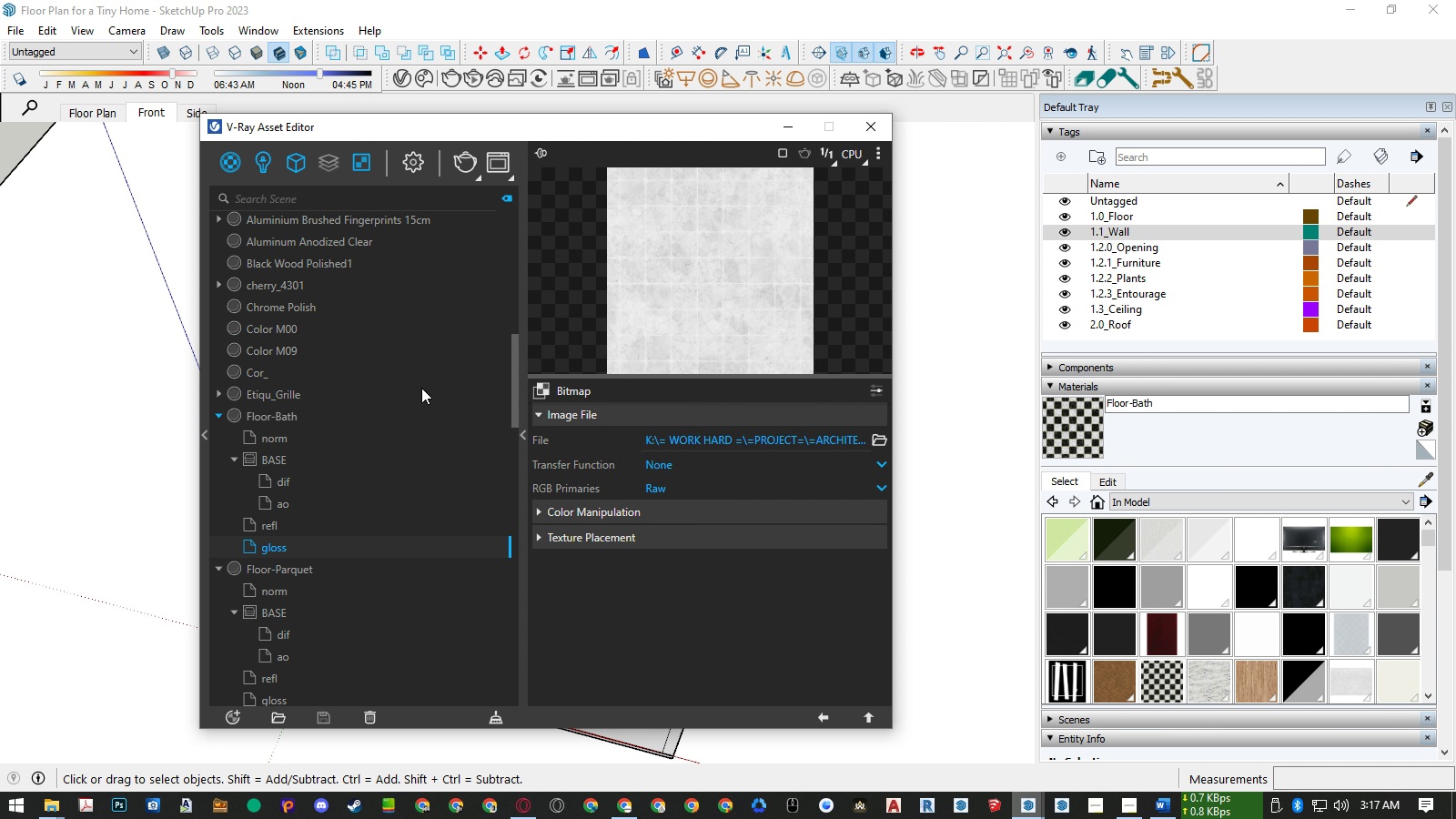 
left_click([334, 411])
 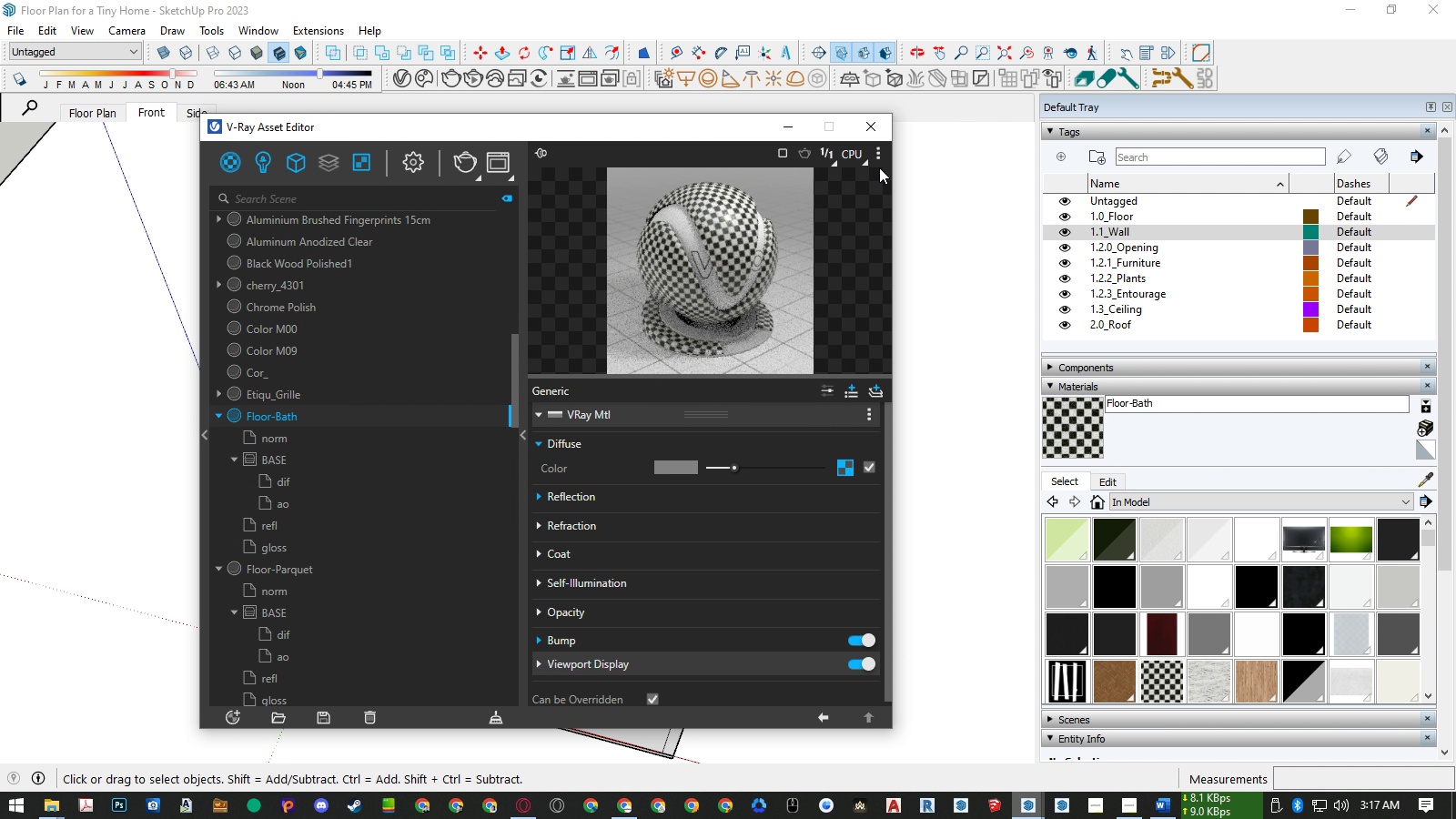 
left_click([879, 155])
 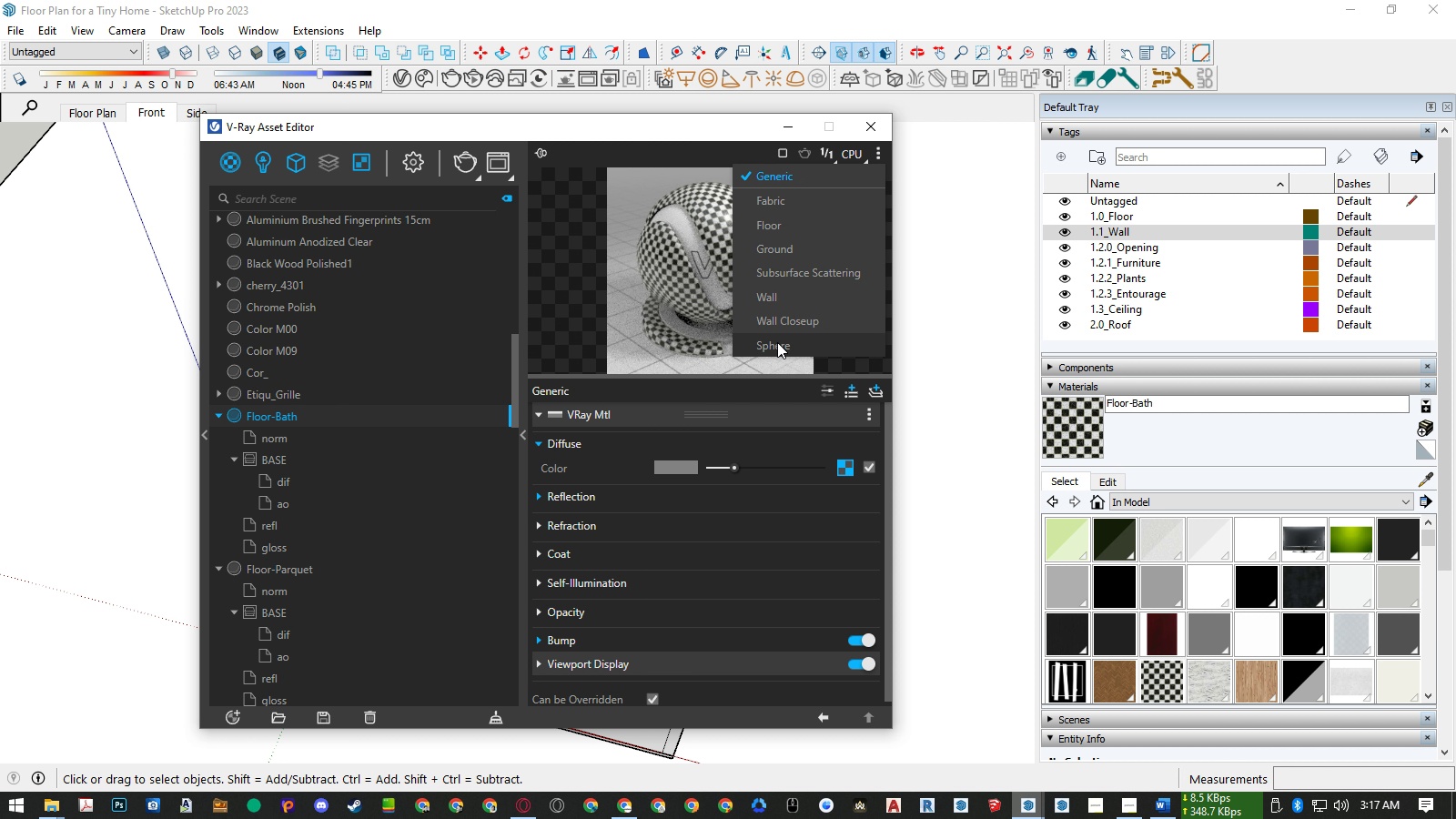 
left_click([777, 342])
 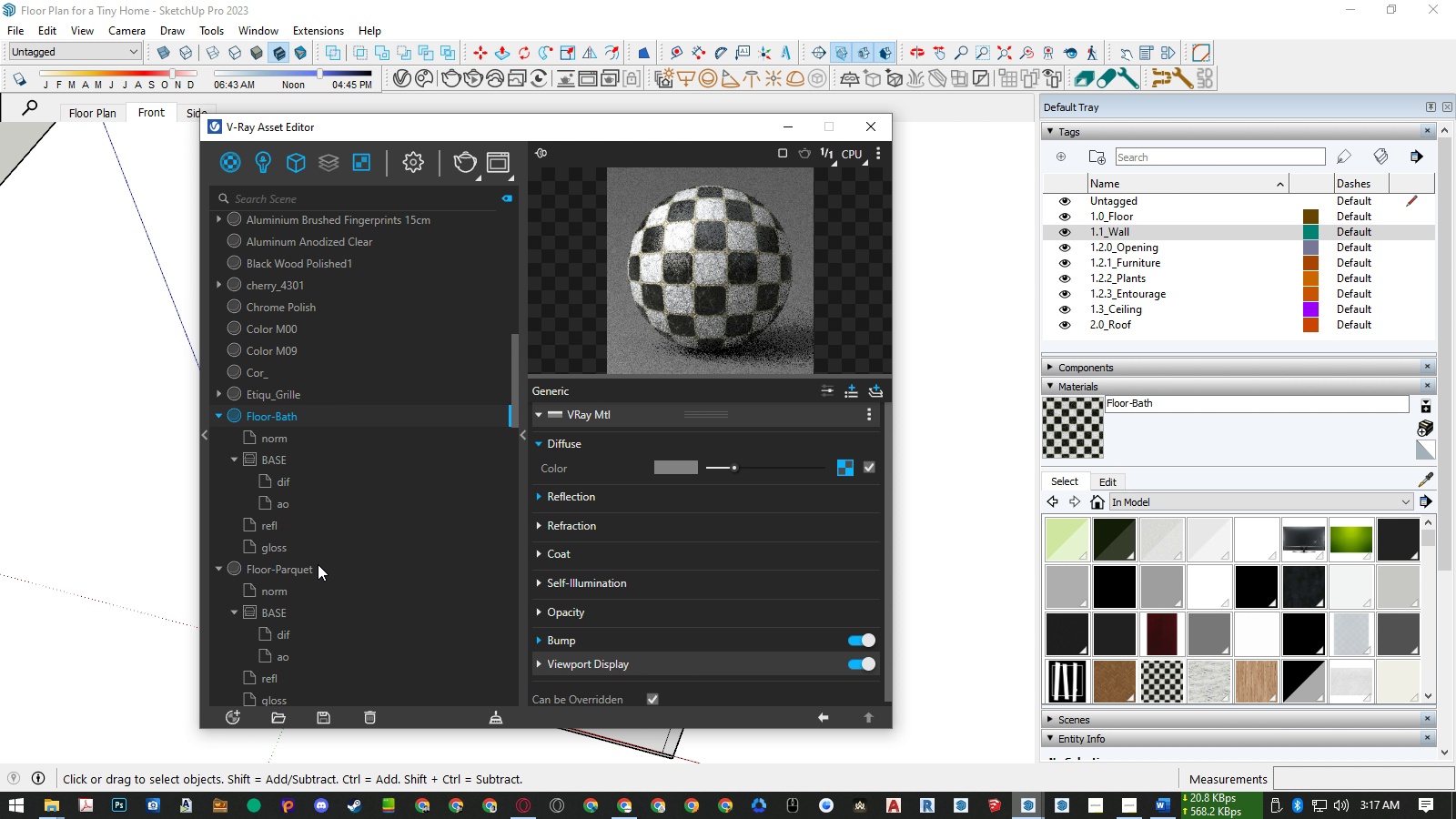 
left_click([316, 564])
 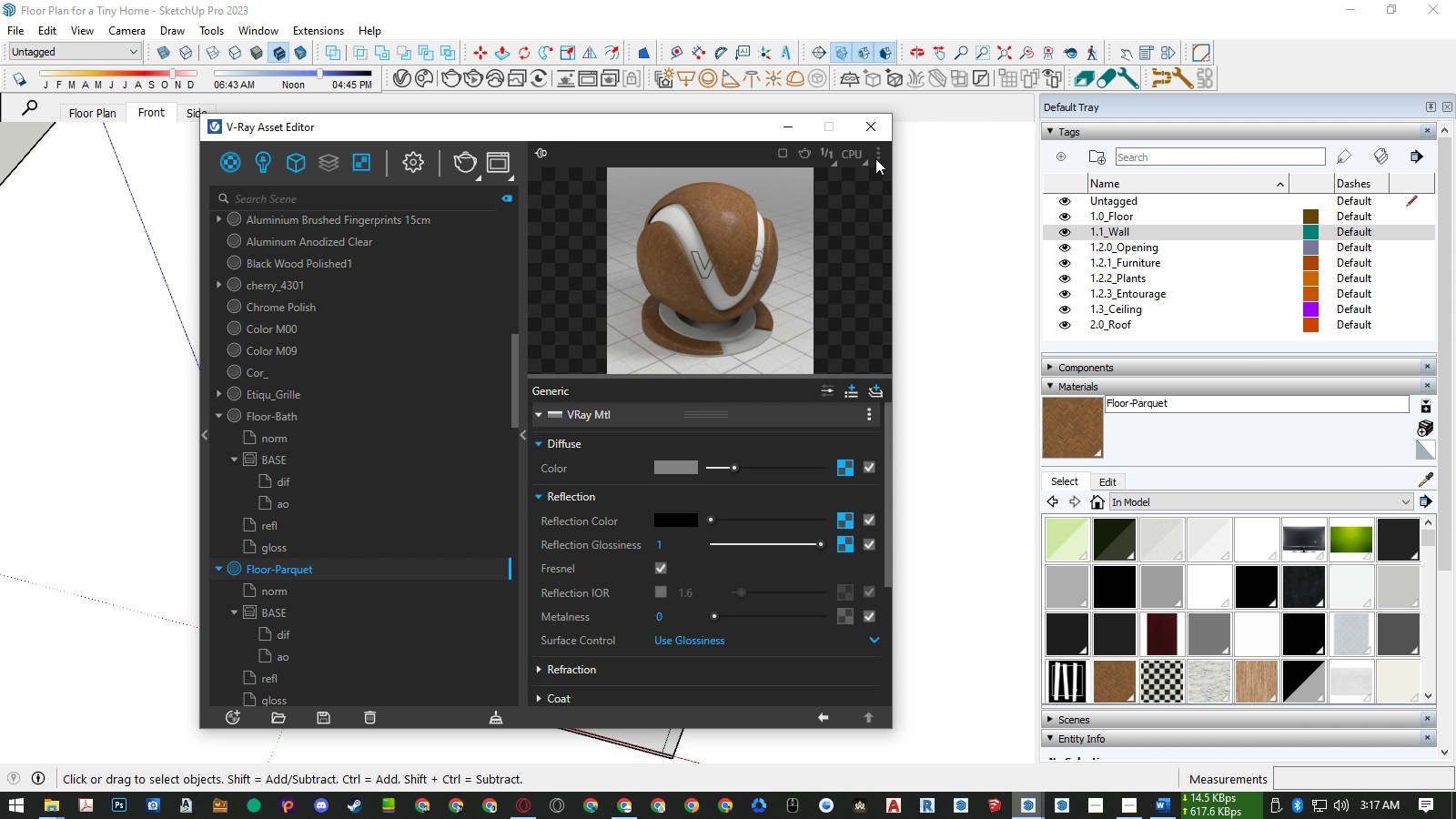 
left_click([875, 158])
 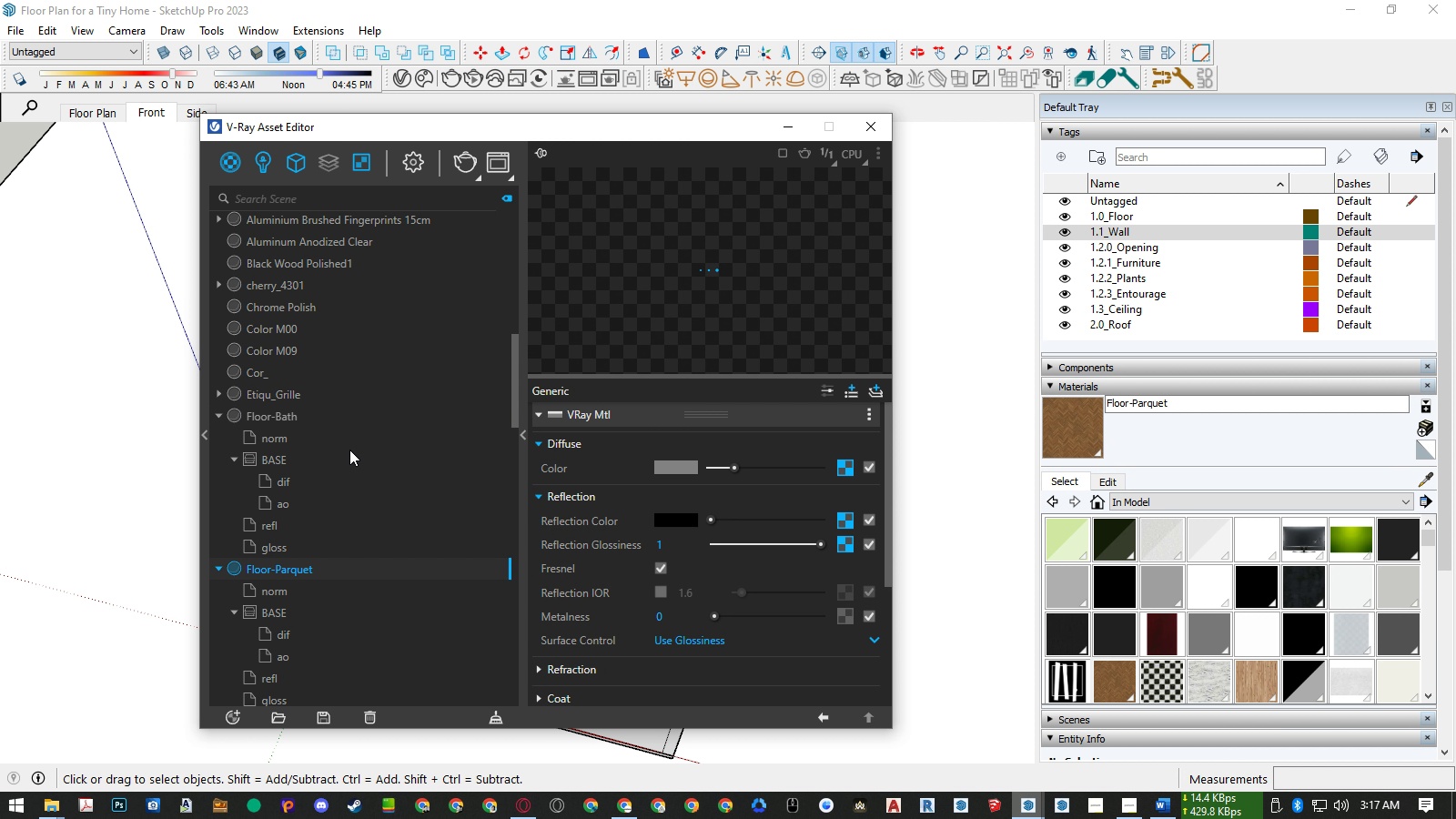 
left_click([289, 422])
 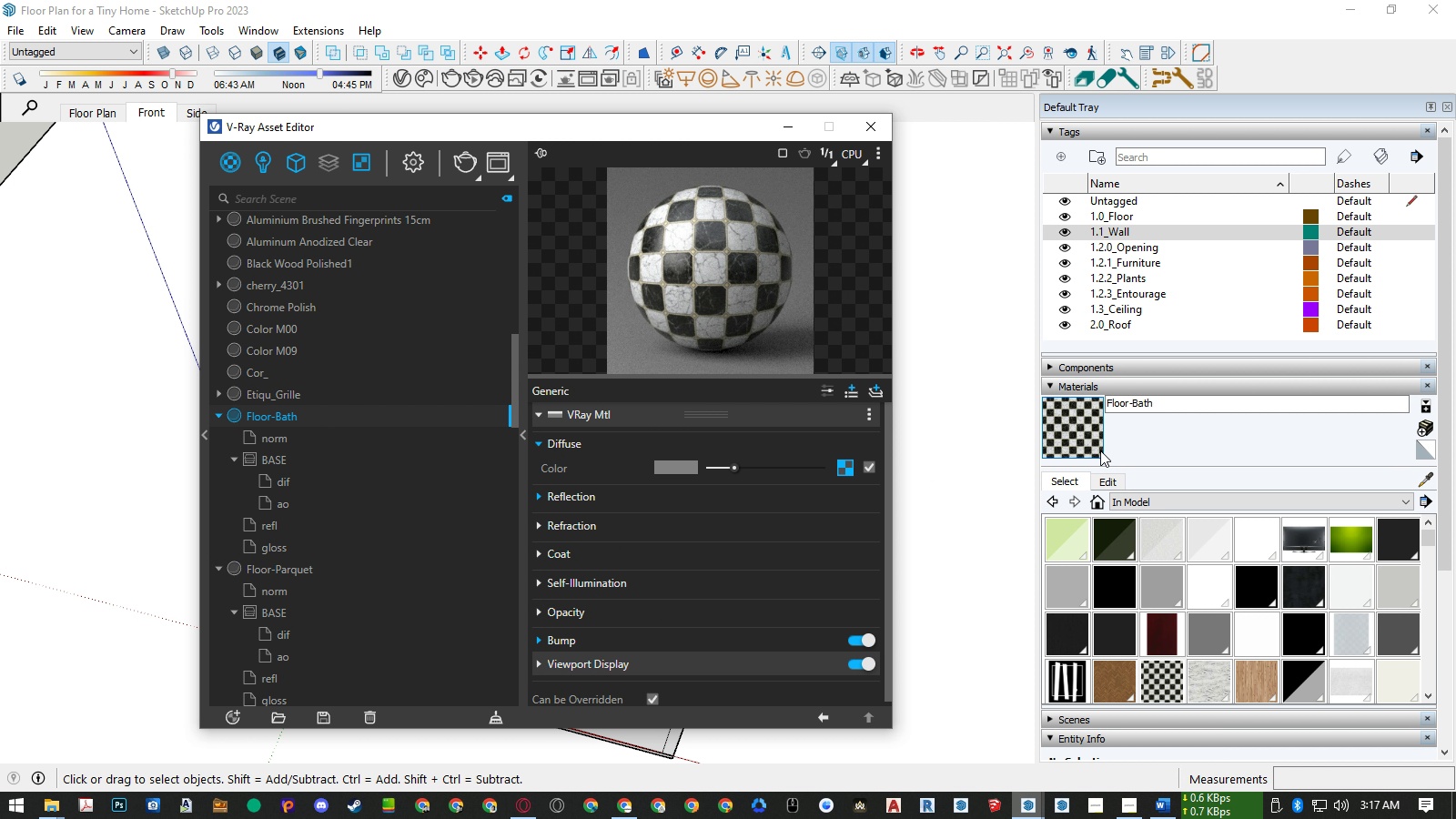 
left_click([1114, 479])
 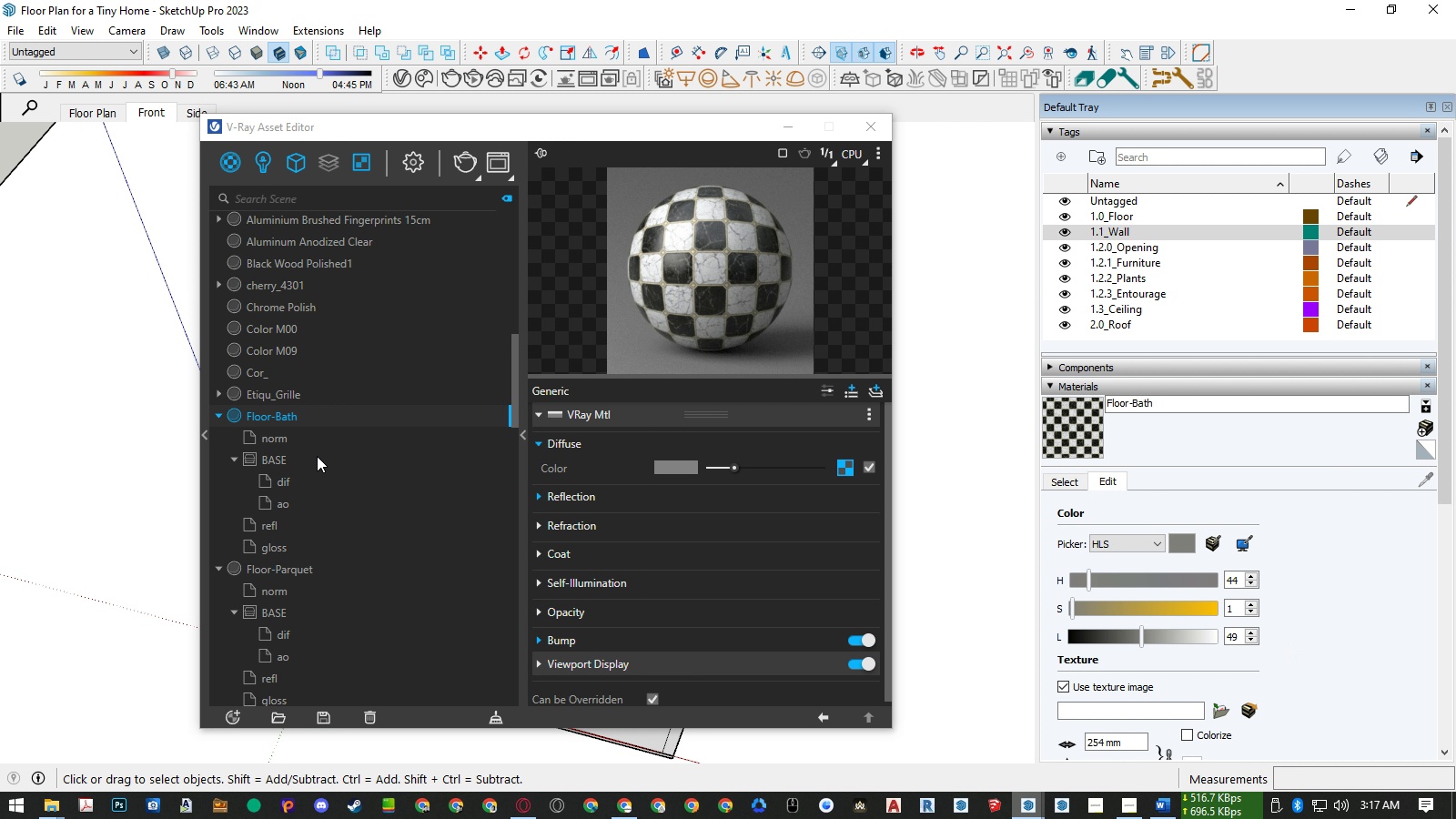 
left_click([276, 504])
 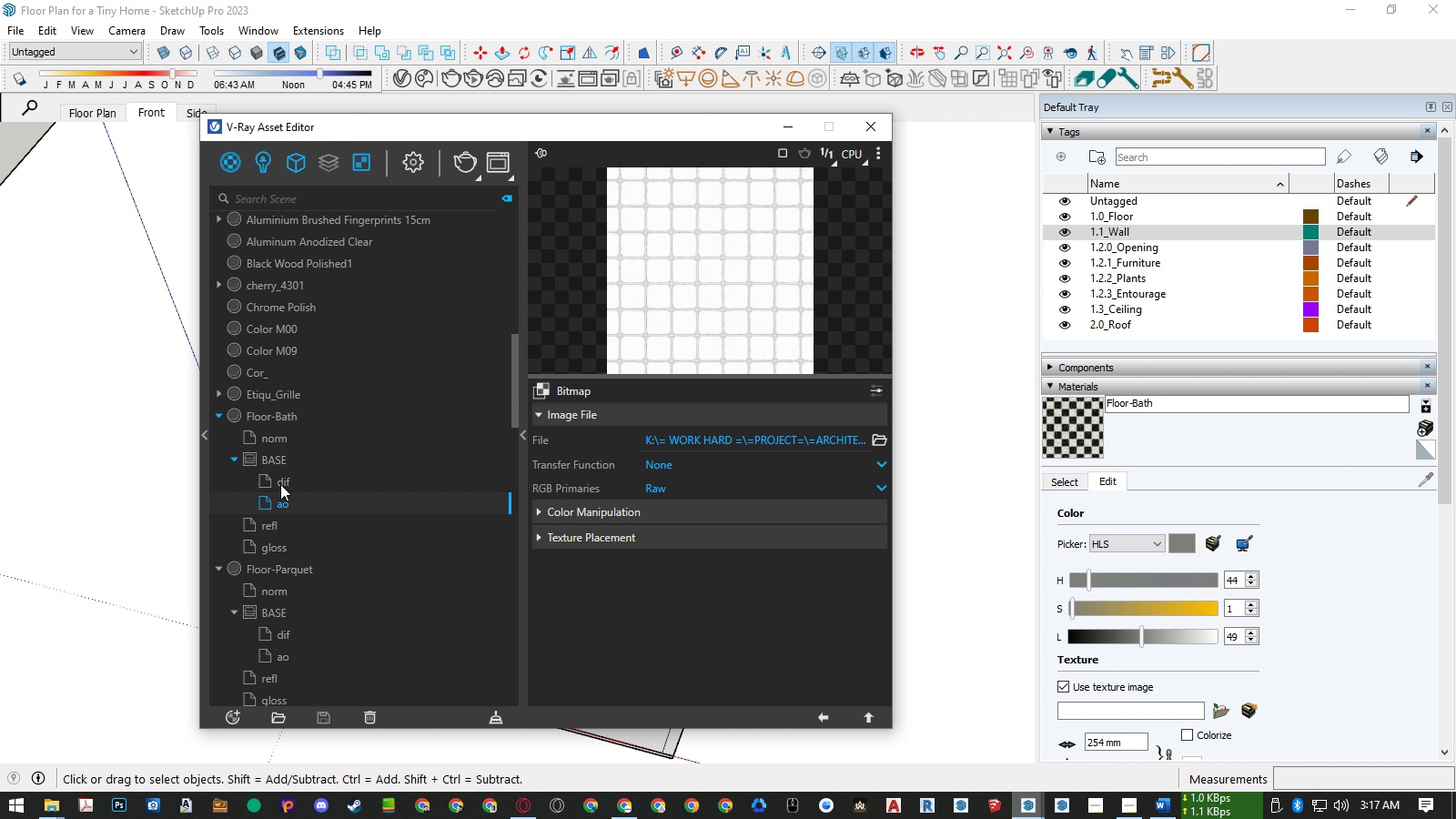 
left_click([280, 484])
 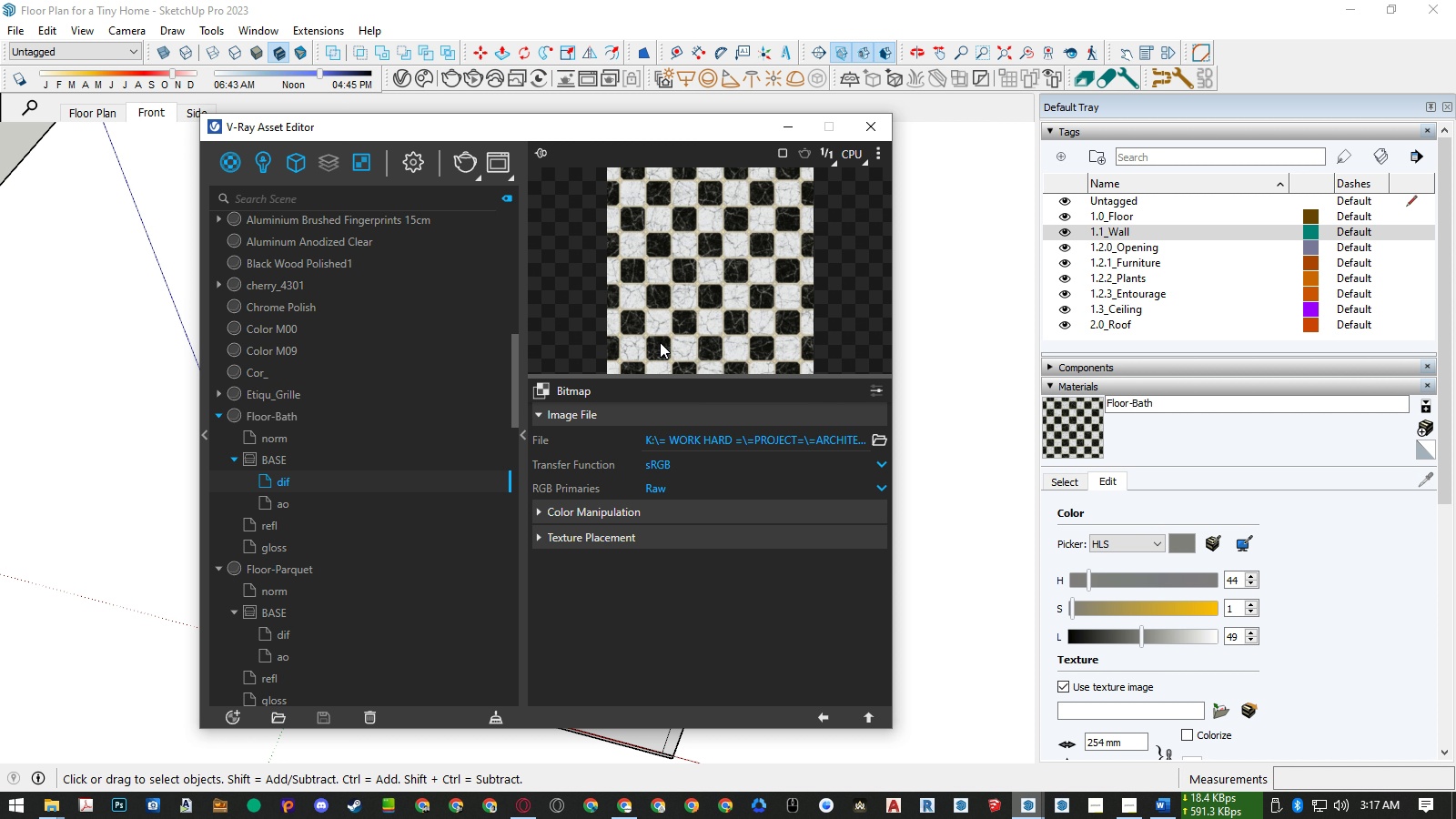 
wait(11.59)
 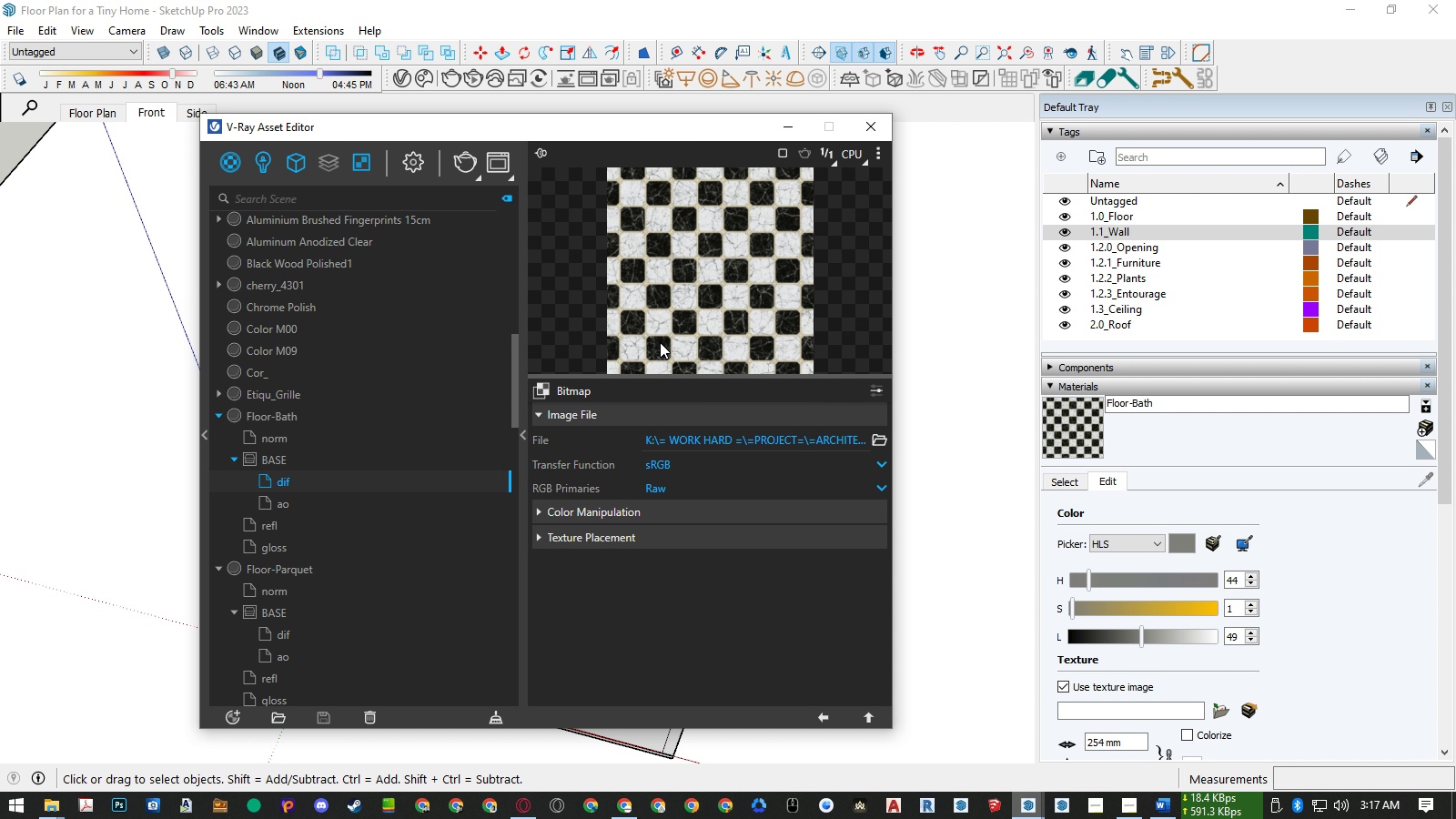 
key(Numpad3)
 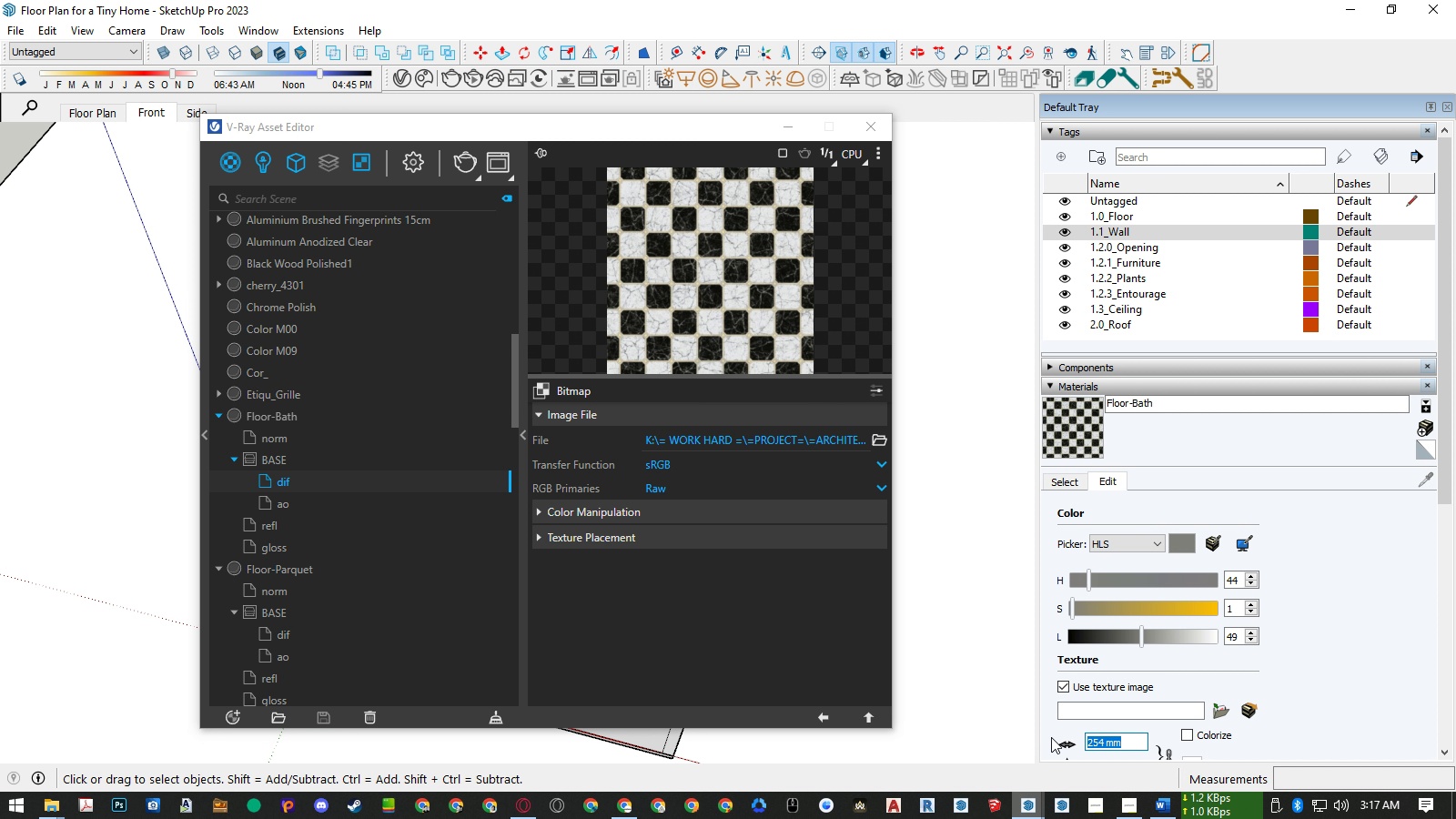 
key(Numpad2)
 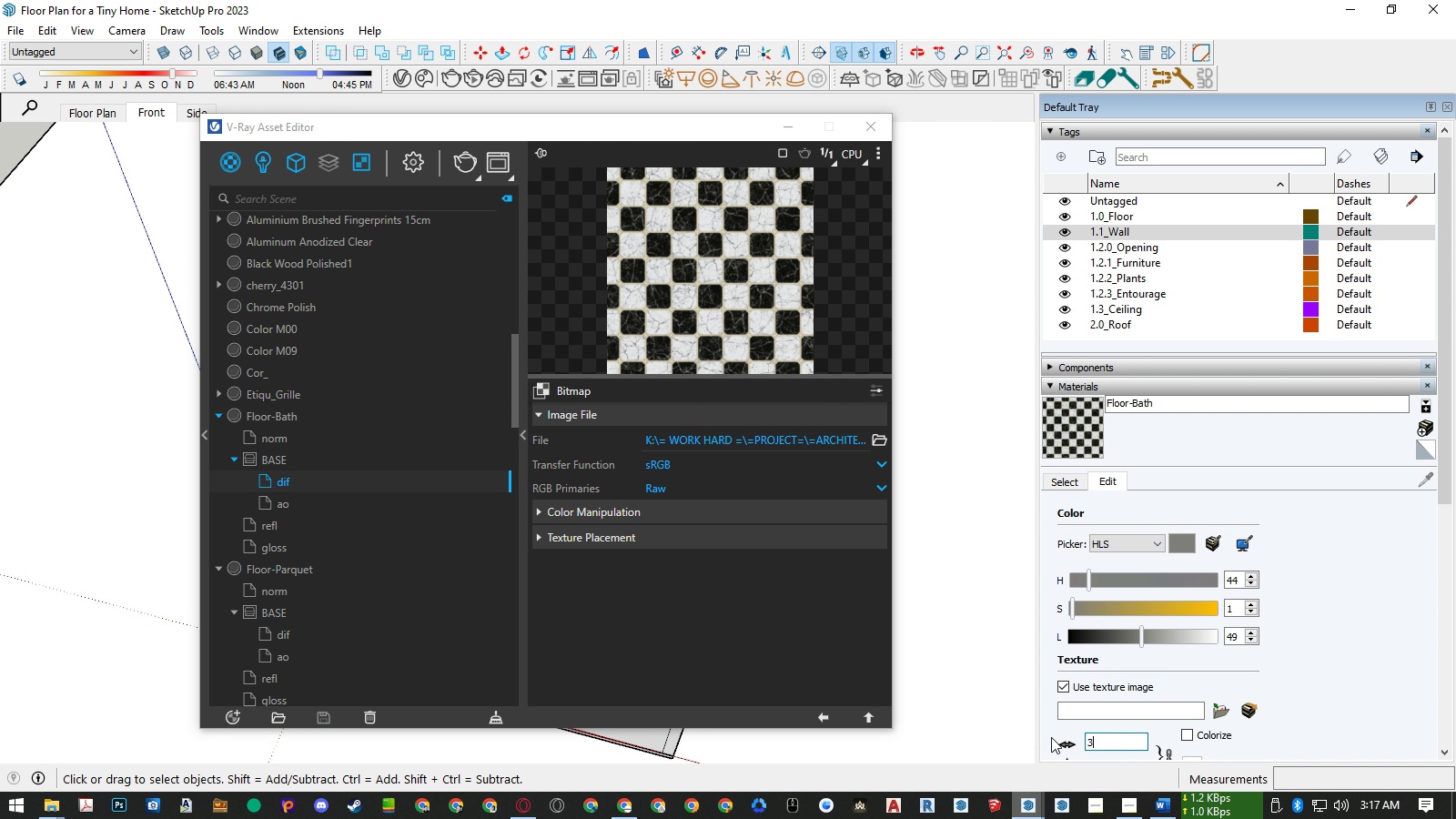 
key(Numpad0)
 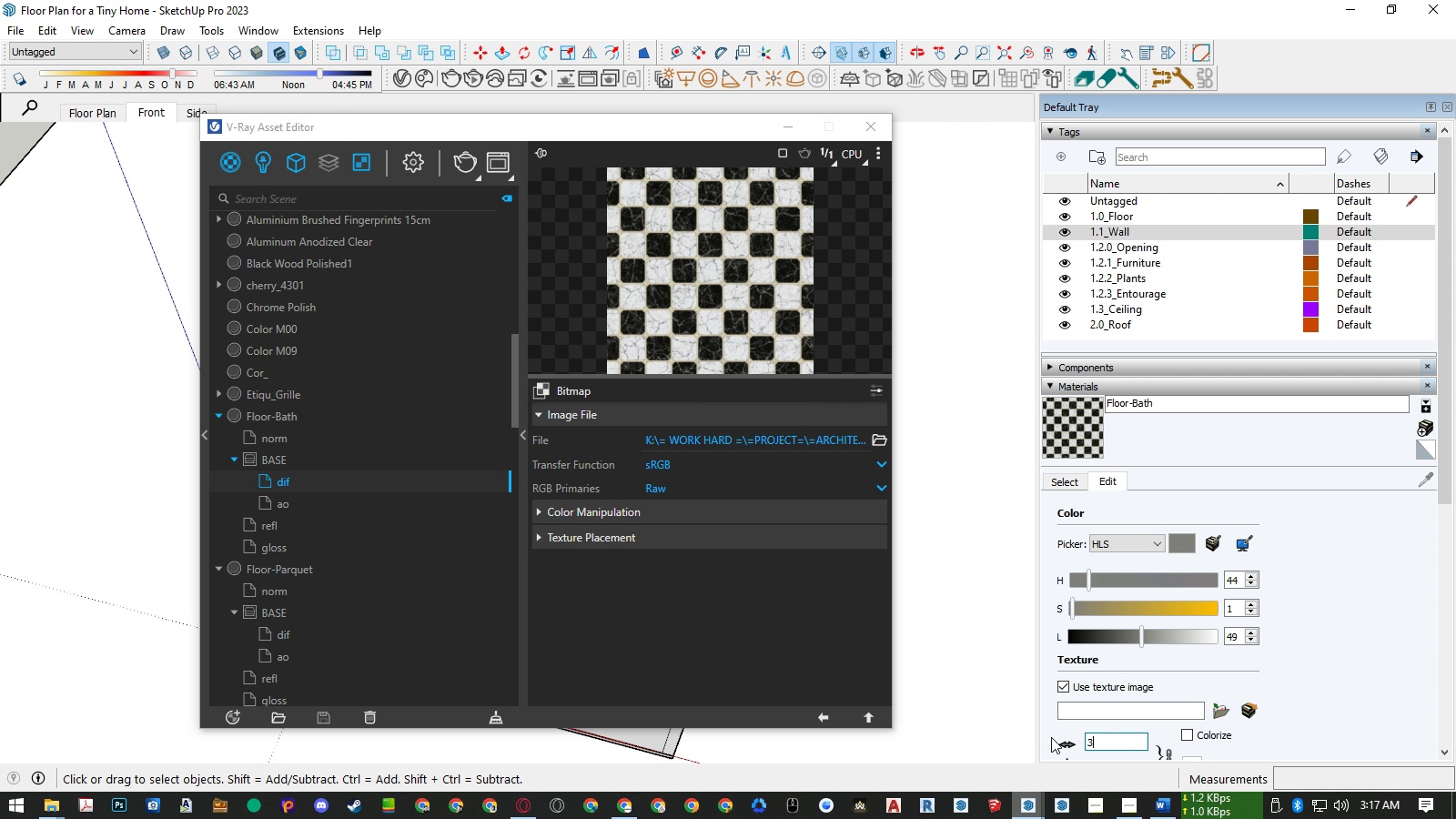 
key(Numpad0)
 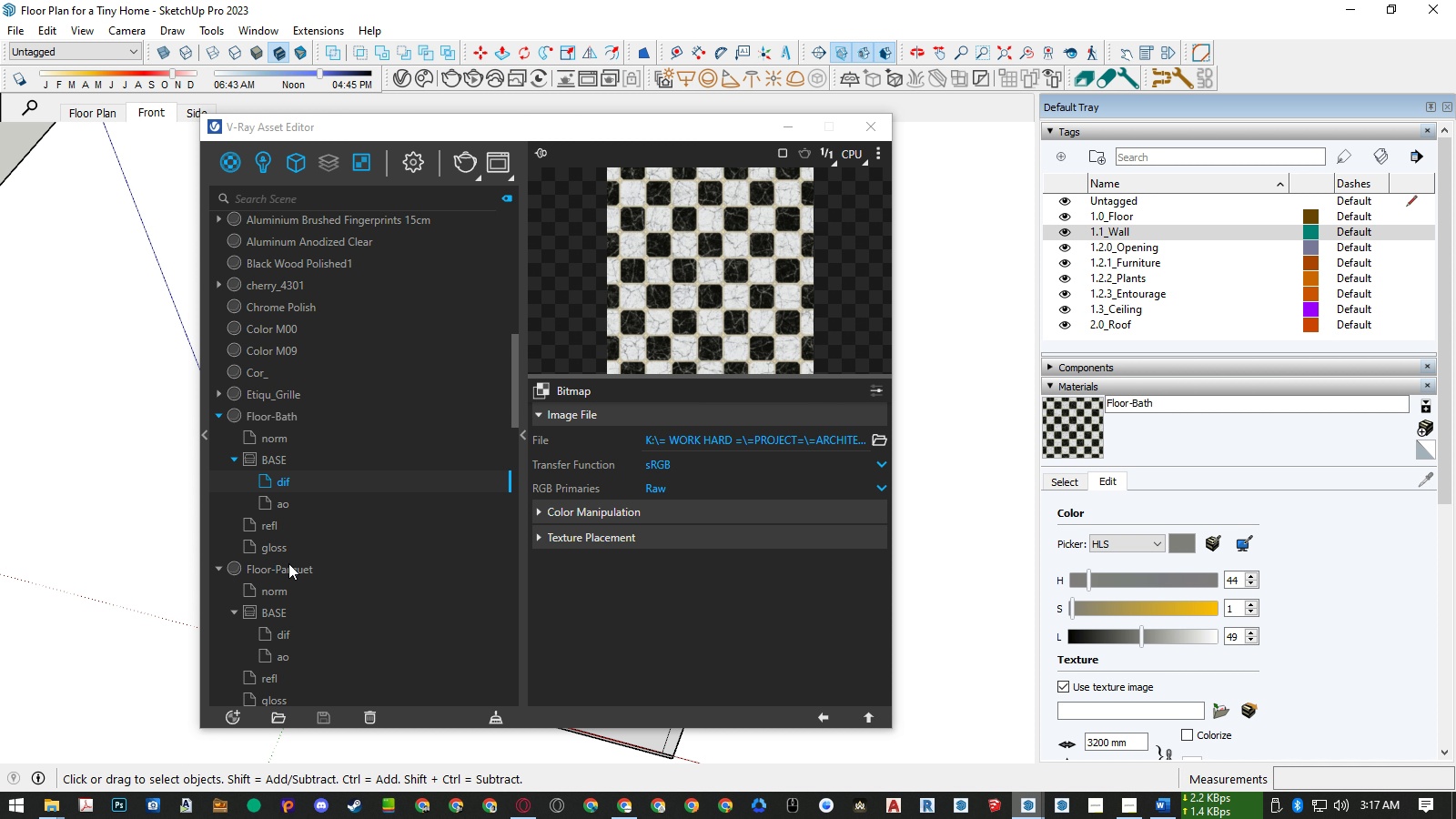 
left_click([288, 567])
 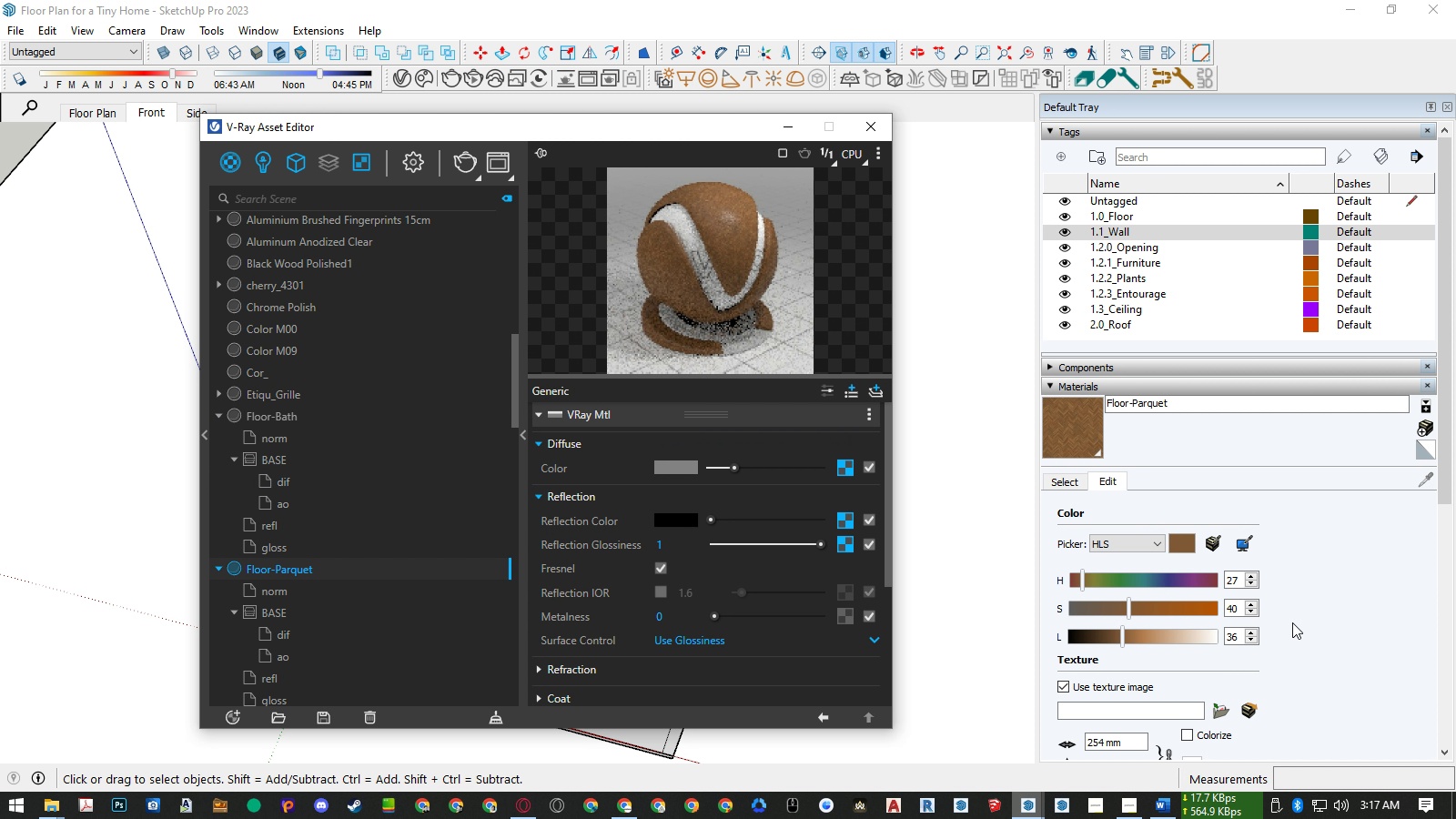 
scroll: coordinate [1299, 622], scroll_direction: down, amount: 1.0
 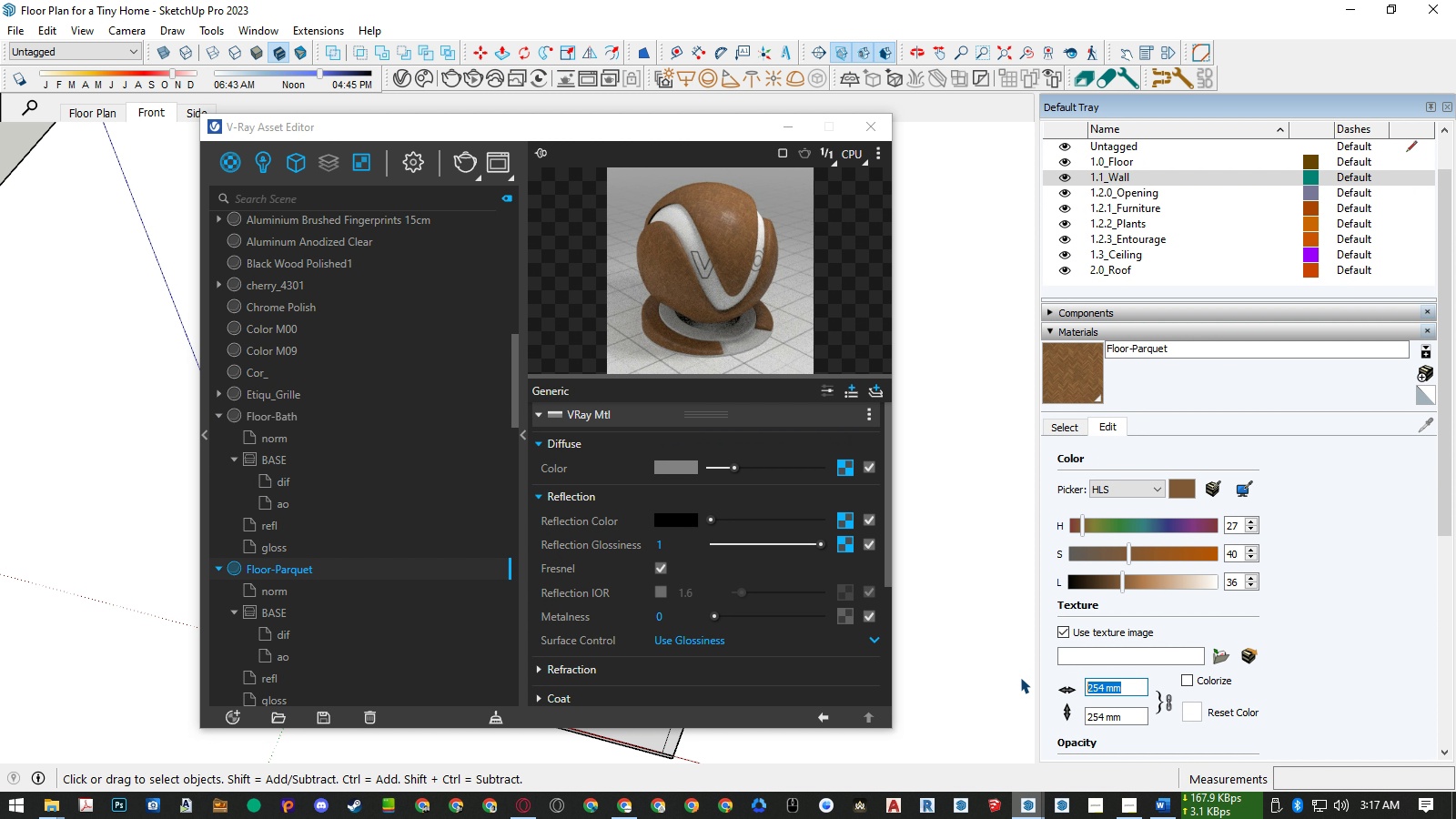 
key(Numpad6)
 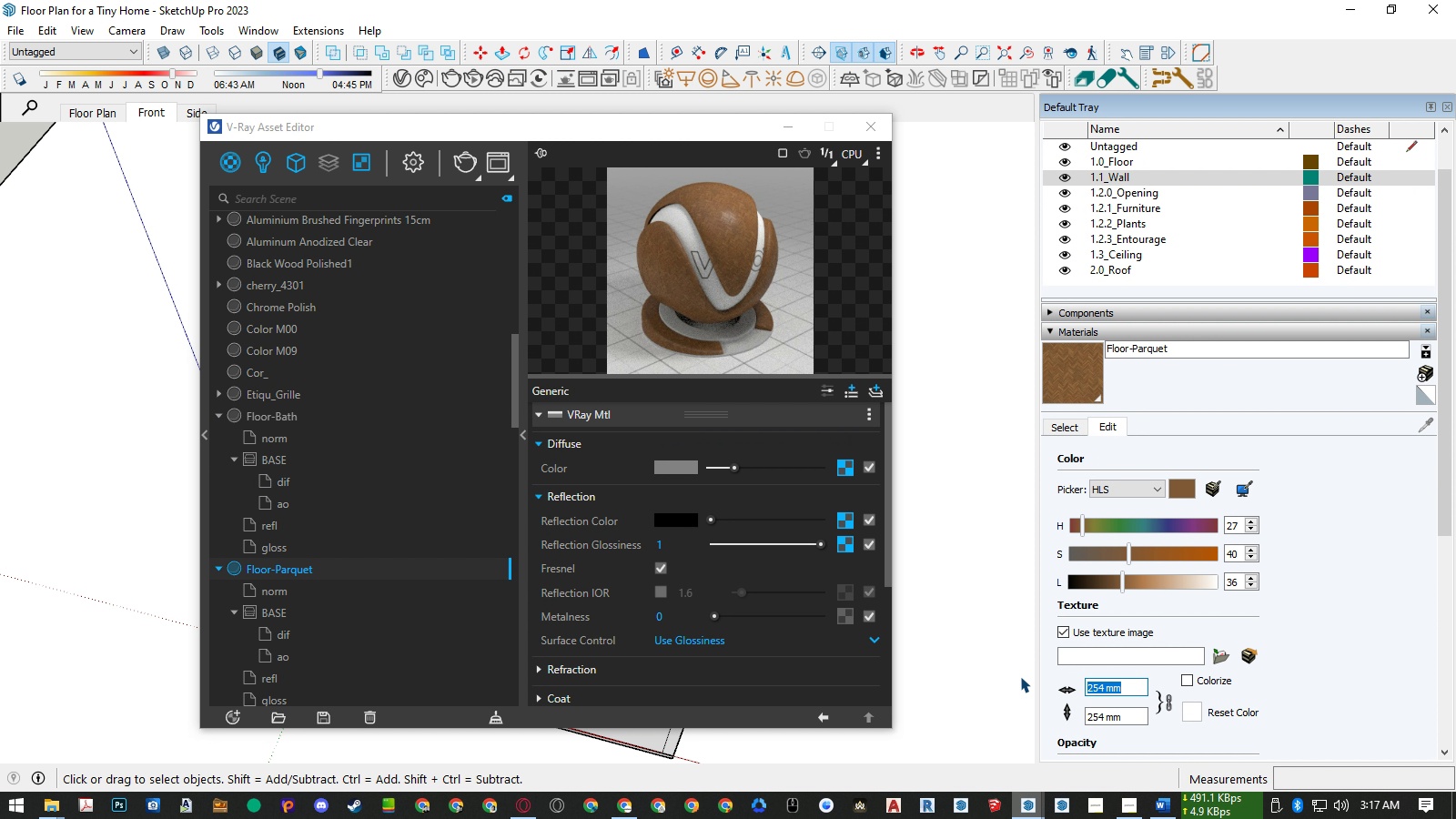 
key(Numpad0)
 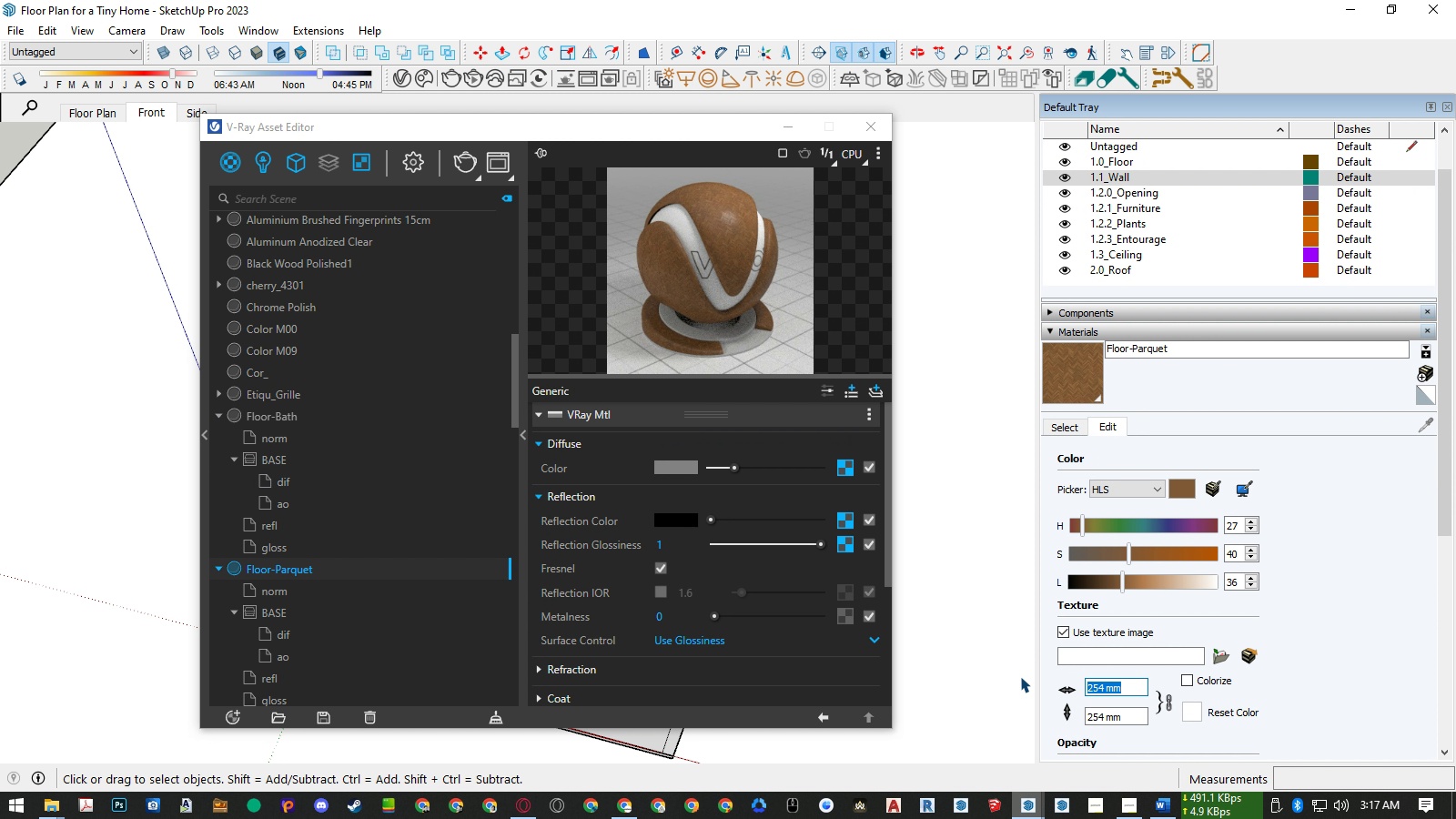 
key(Numpad0)
 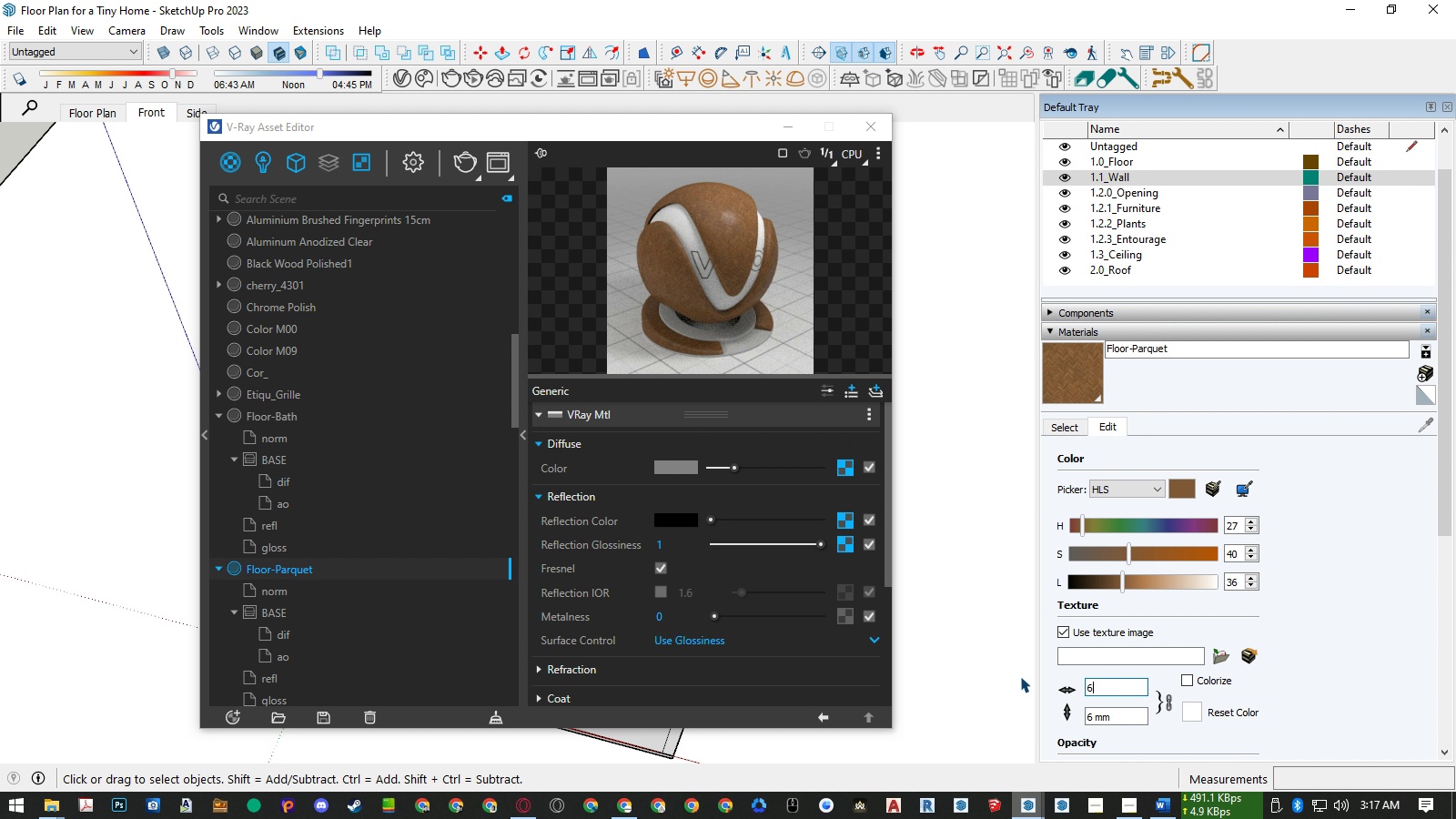 
key(Numpad0)
 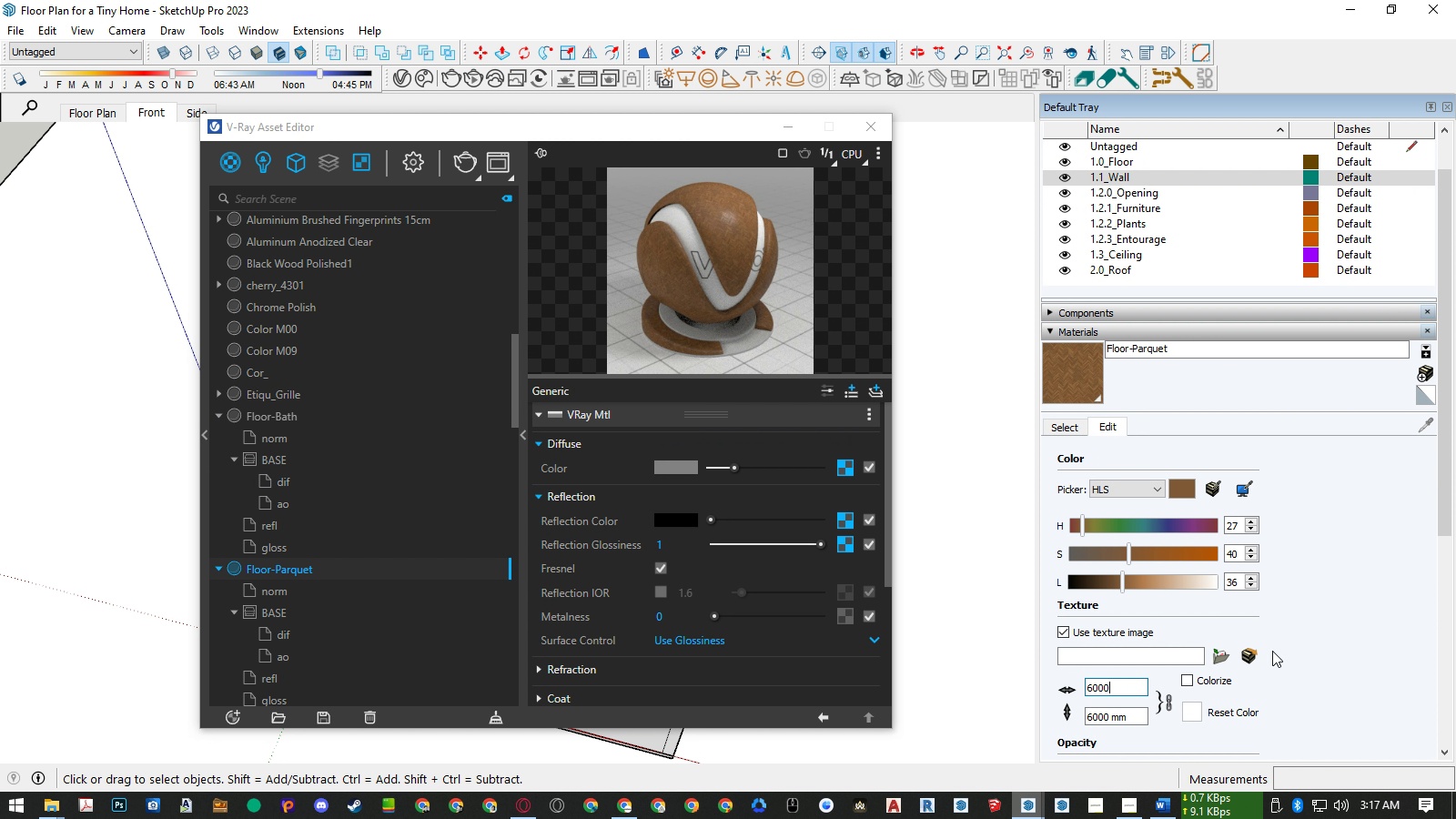 
left_click([1369, 624])
 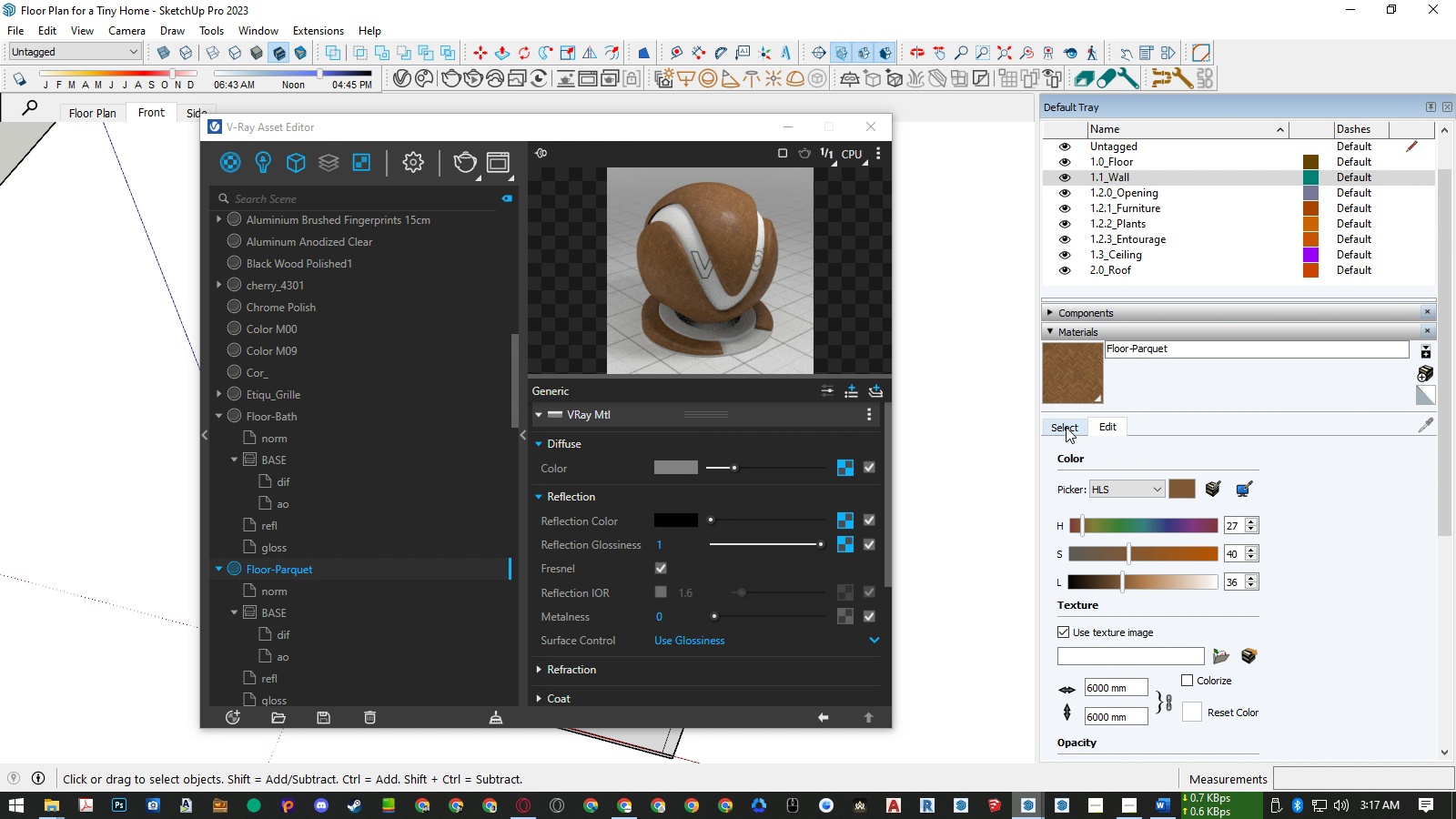 
left_click([1066, 427])
 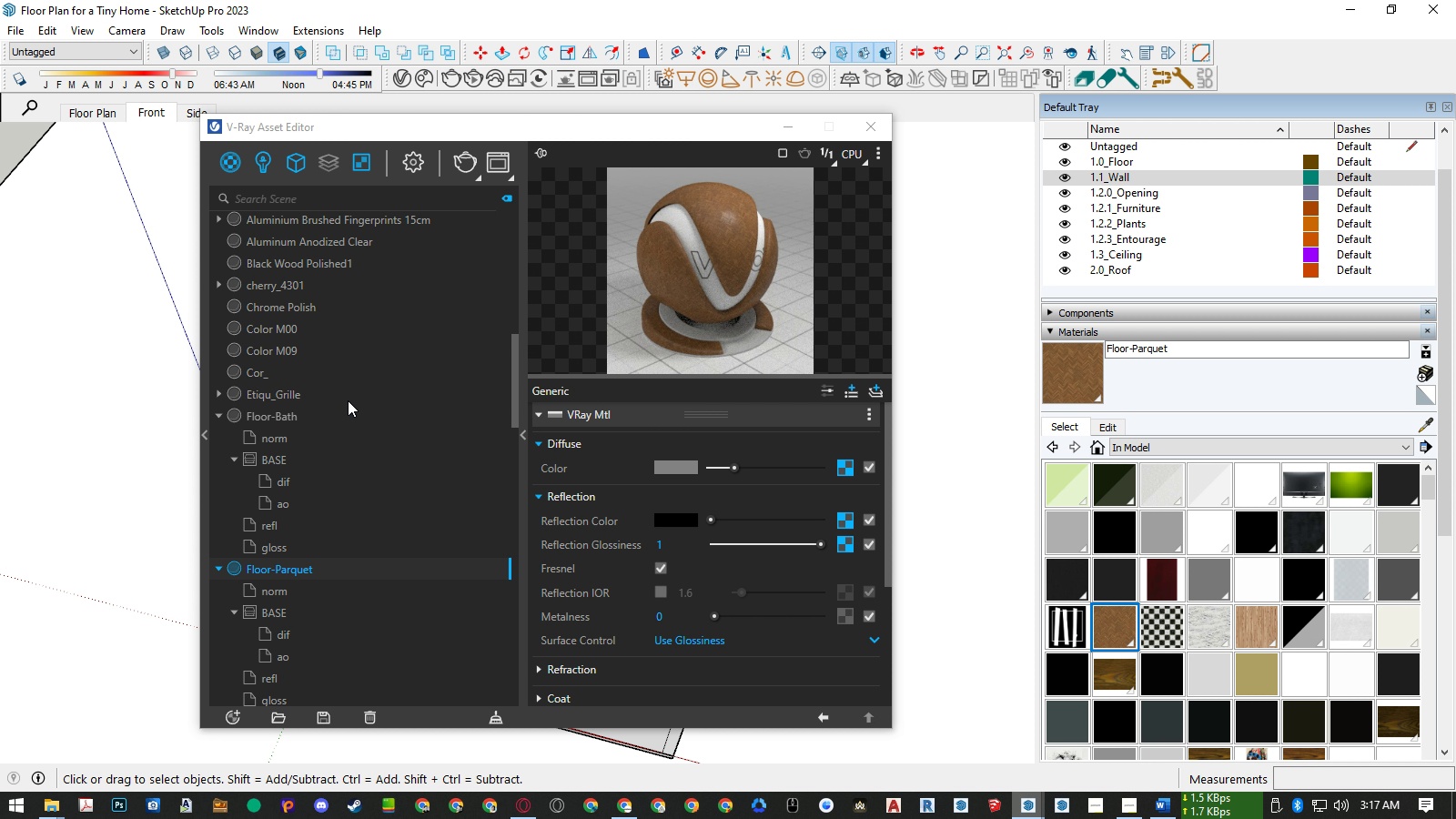 
left_click([881, 154])
 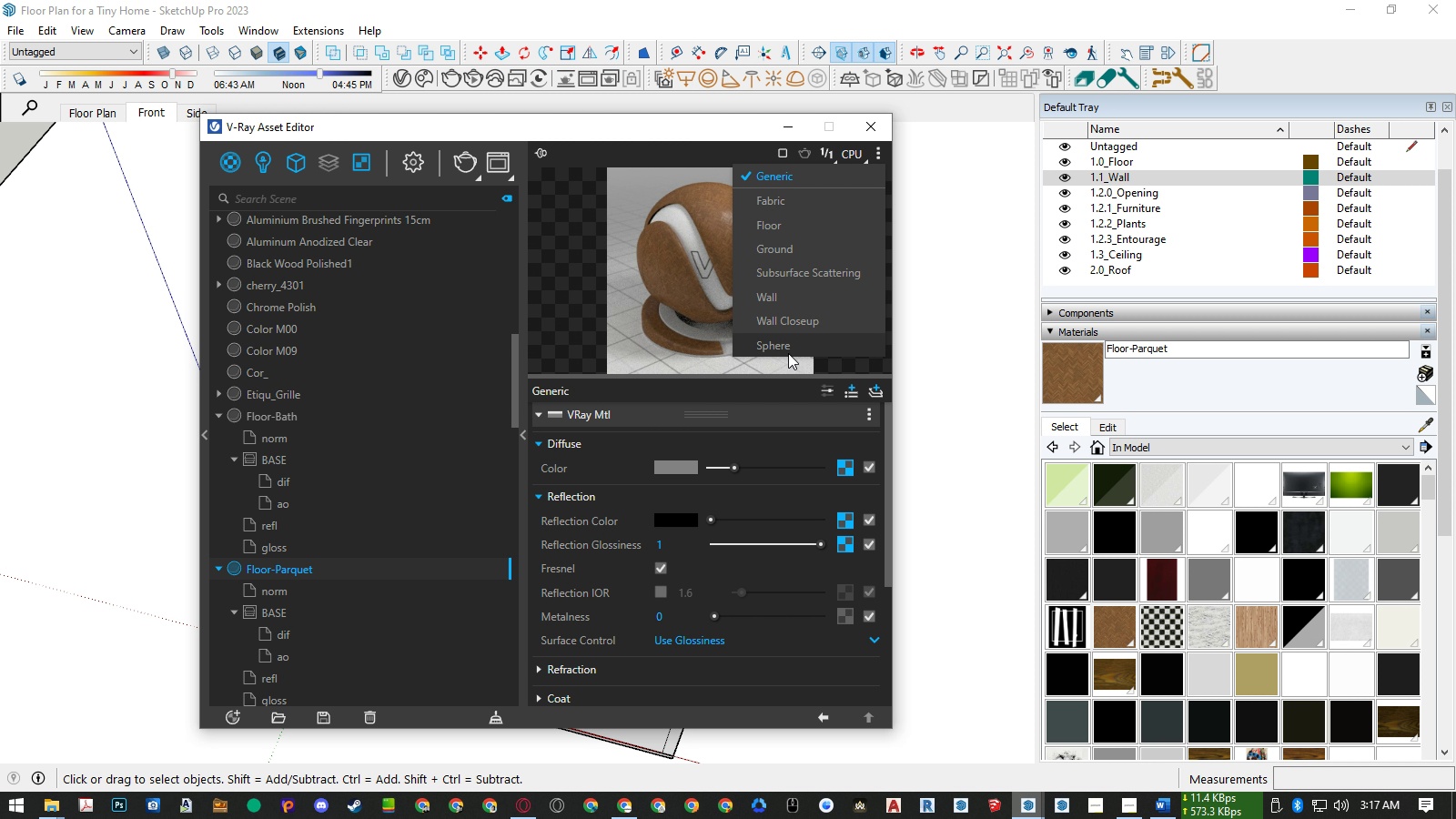 
left_click([788, 353])
 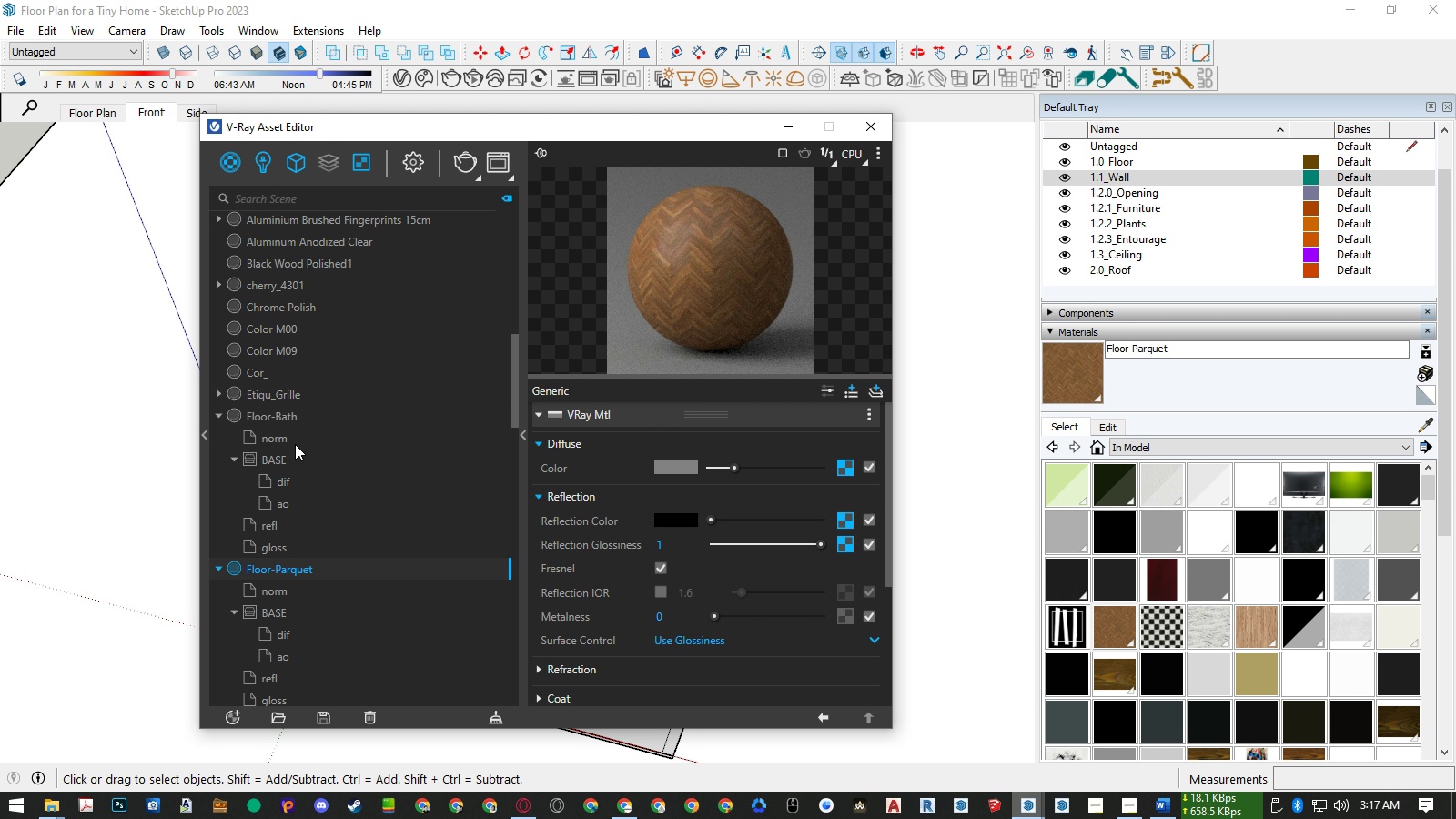 
left_click([277, 418])
 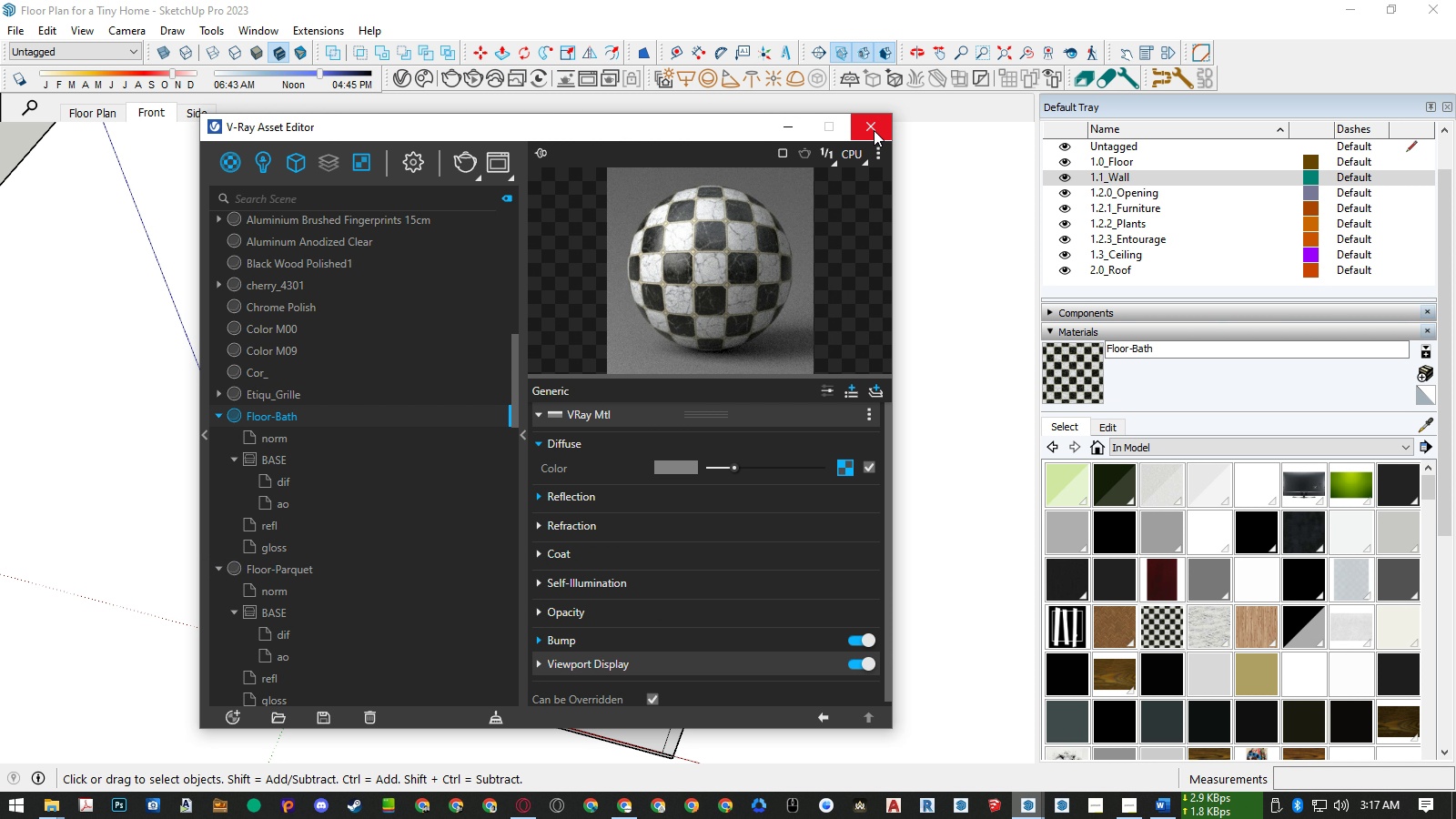 
left_click([874, 130])
 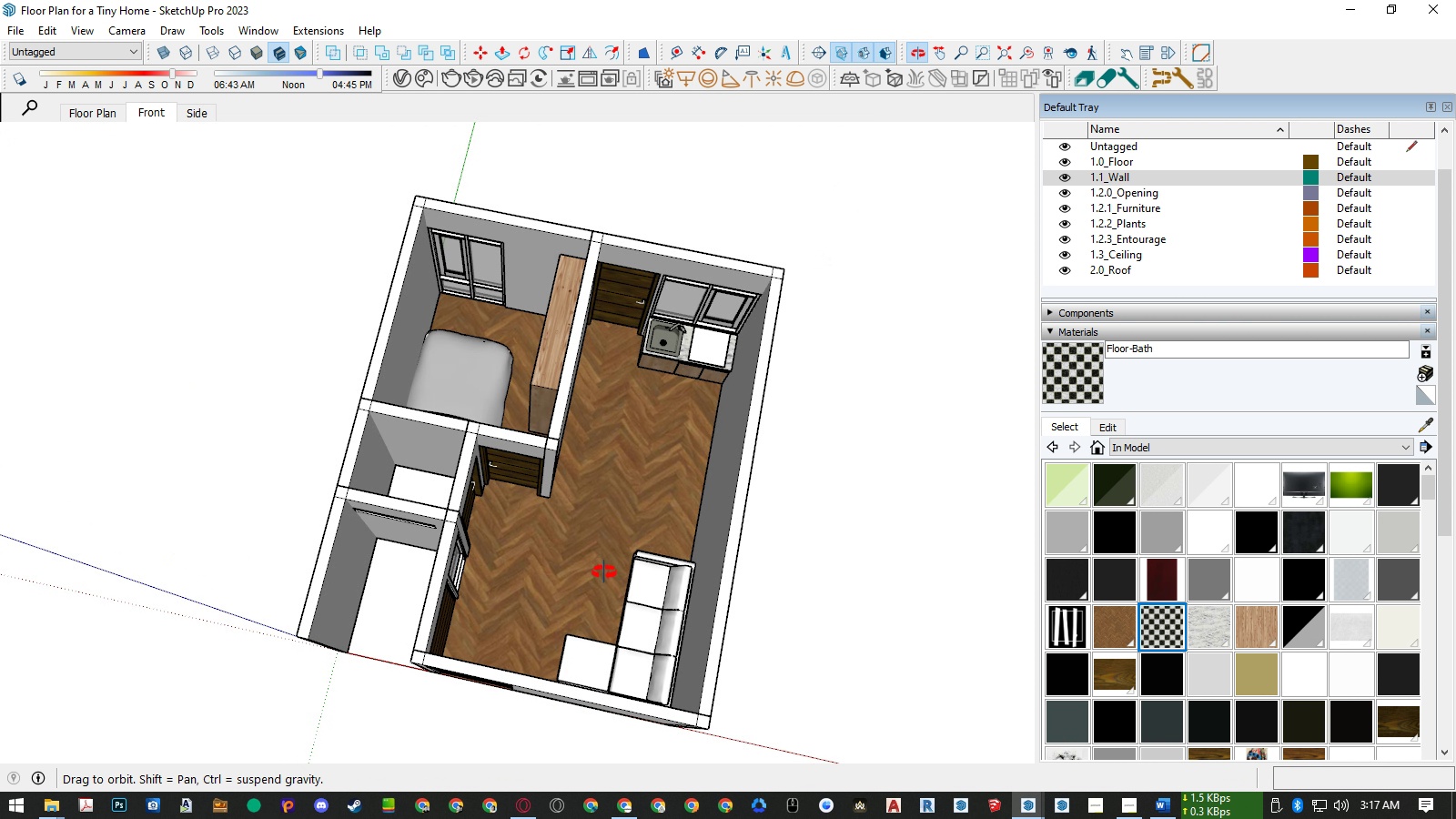 
scroll: coordinate [393, 495], scroll_direction: up, amount: 6.0
 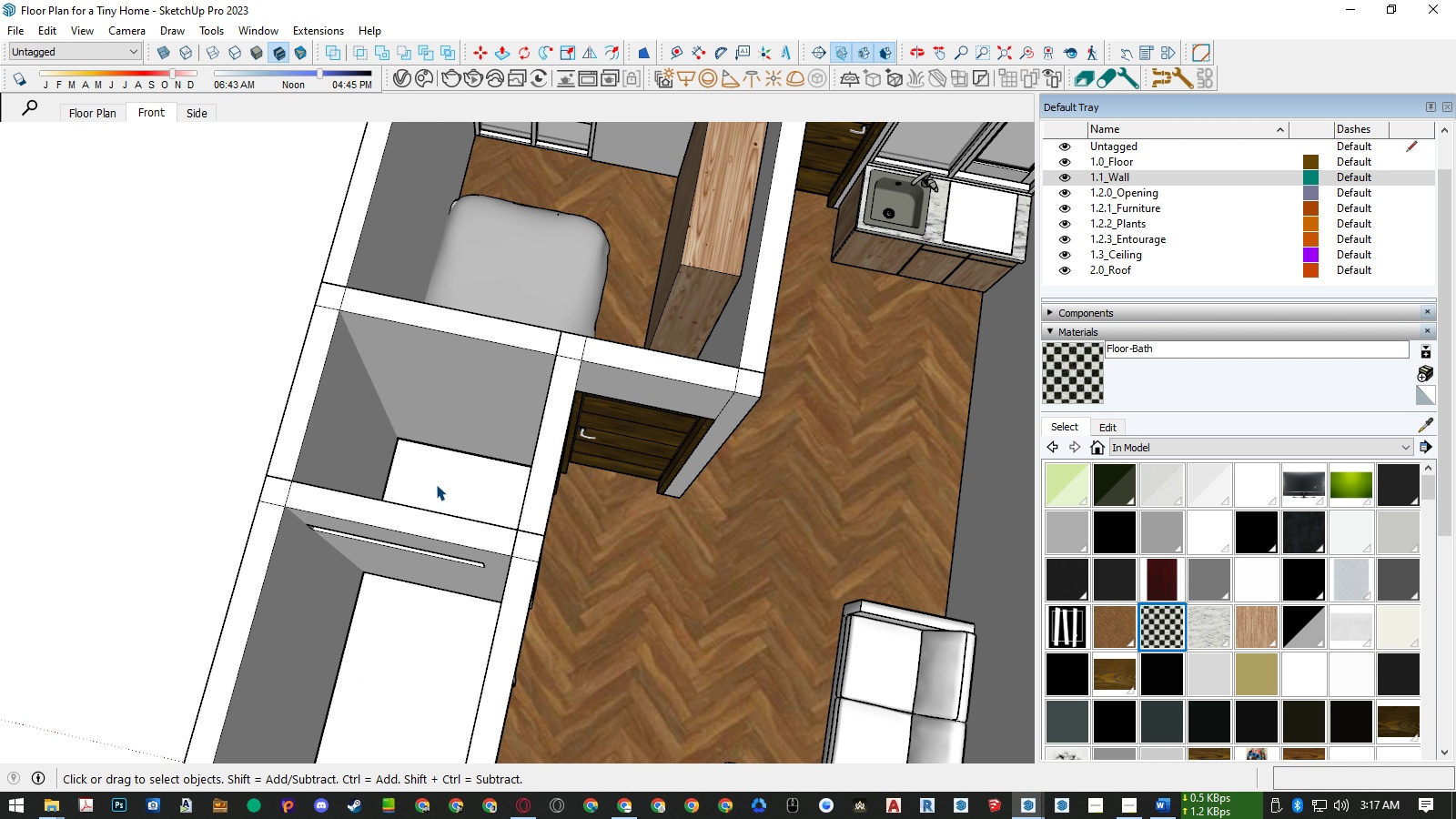 
left_click([436, 484])
 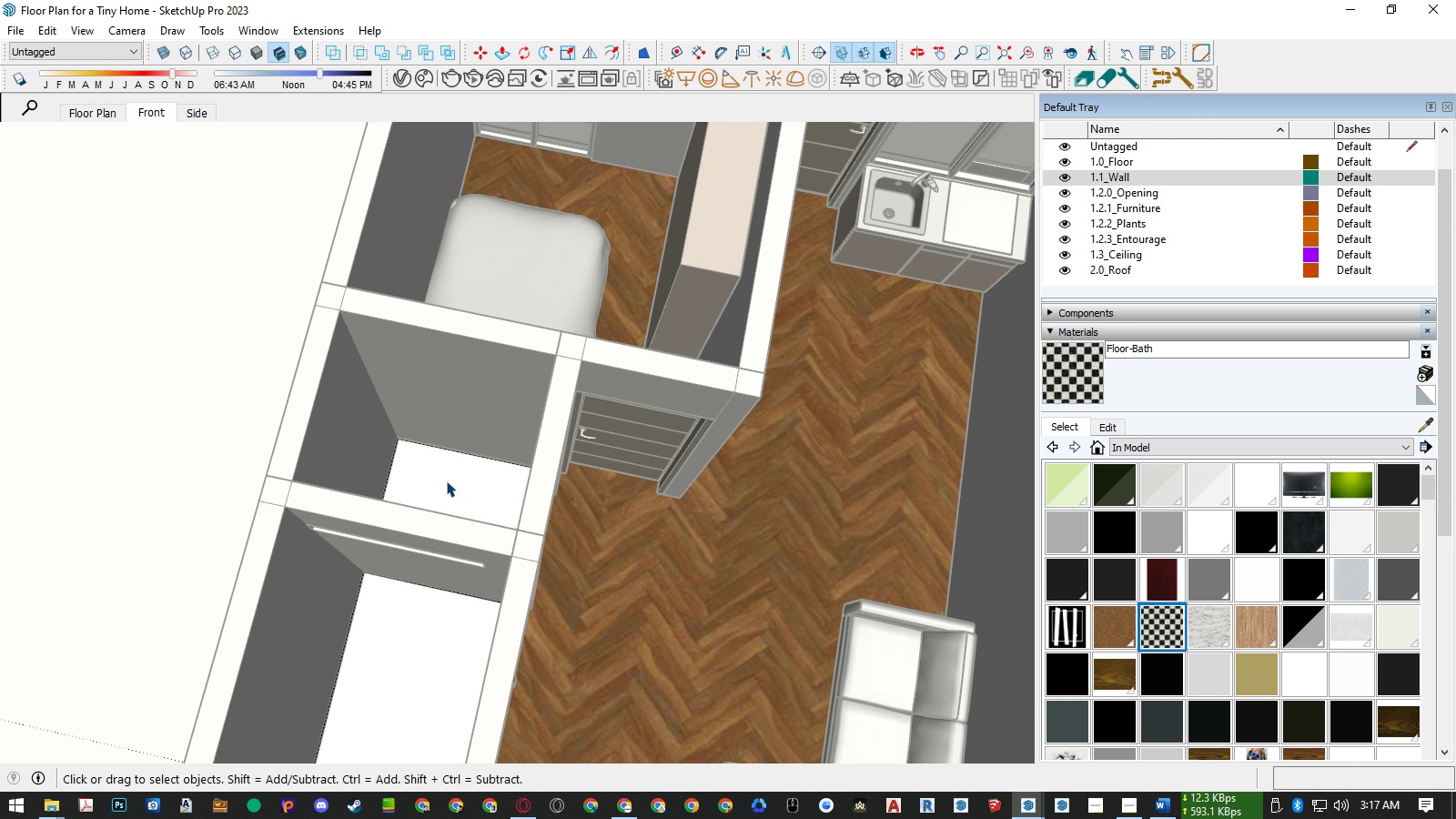 
left_click([446, 480])
 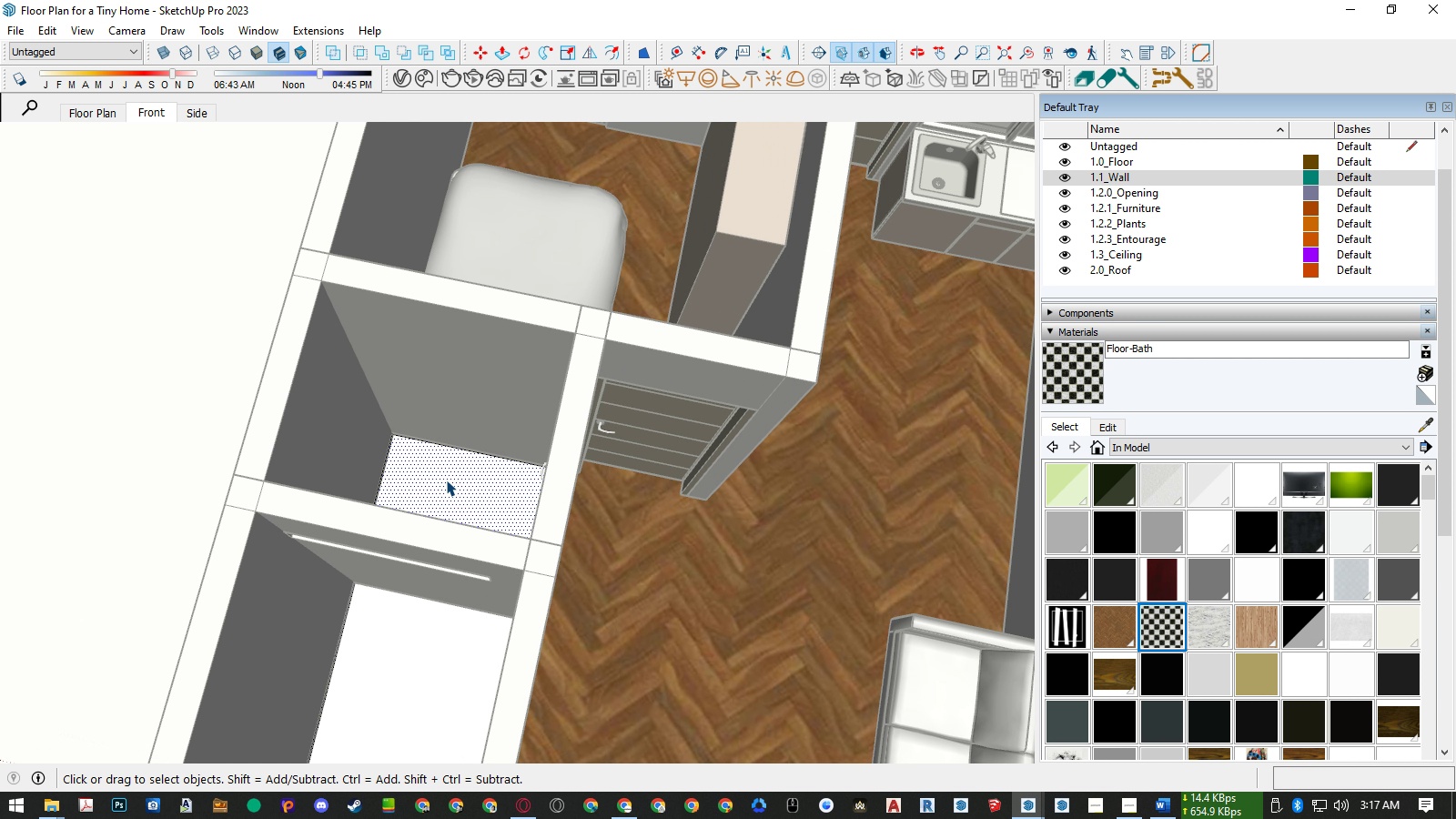 
scroll: coordinate [446, 480], scroll_direction: up, amount: 3.0
 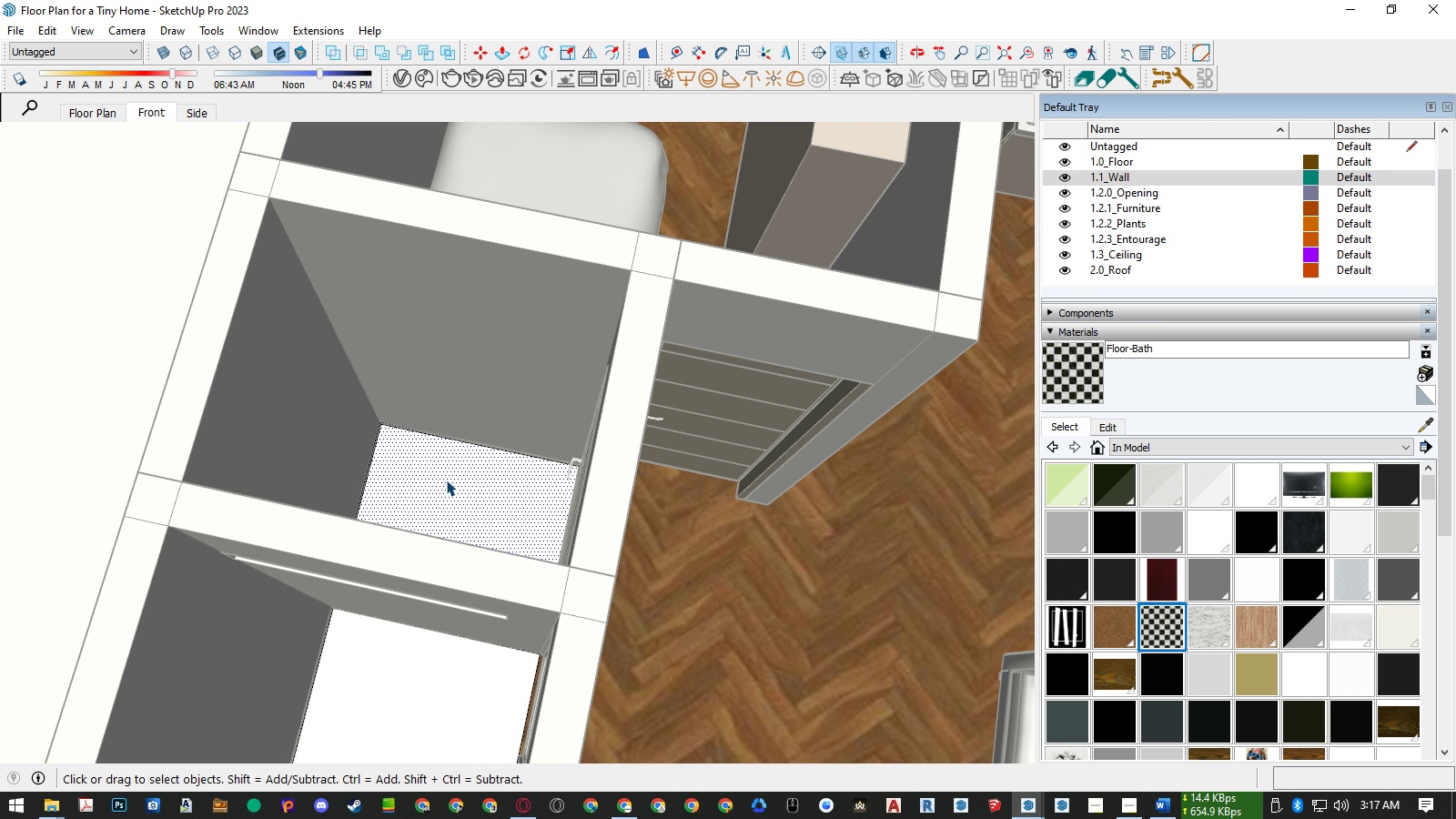 
key(B)
 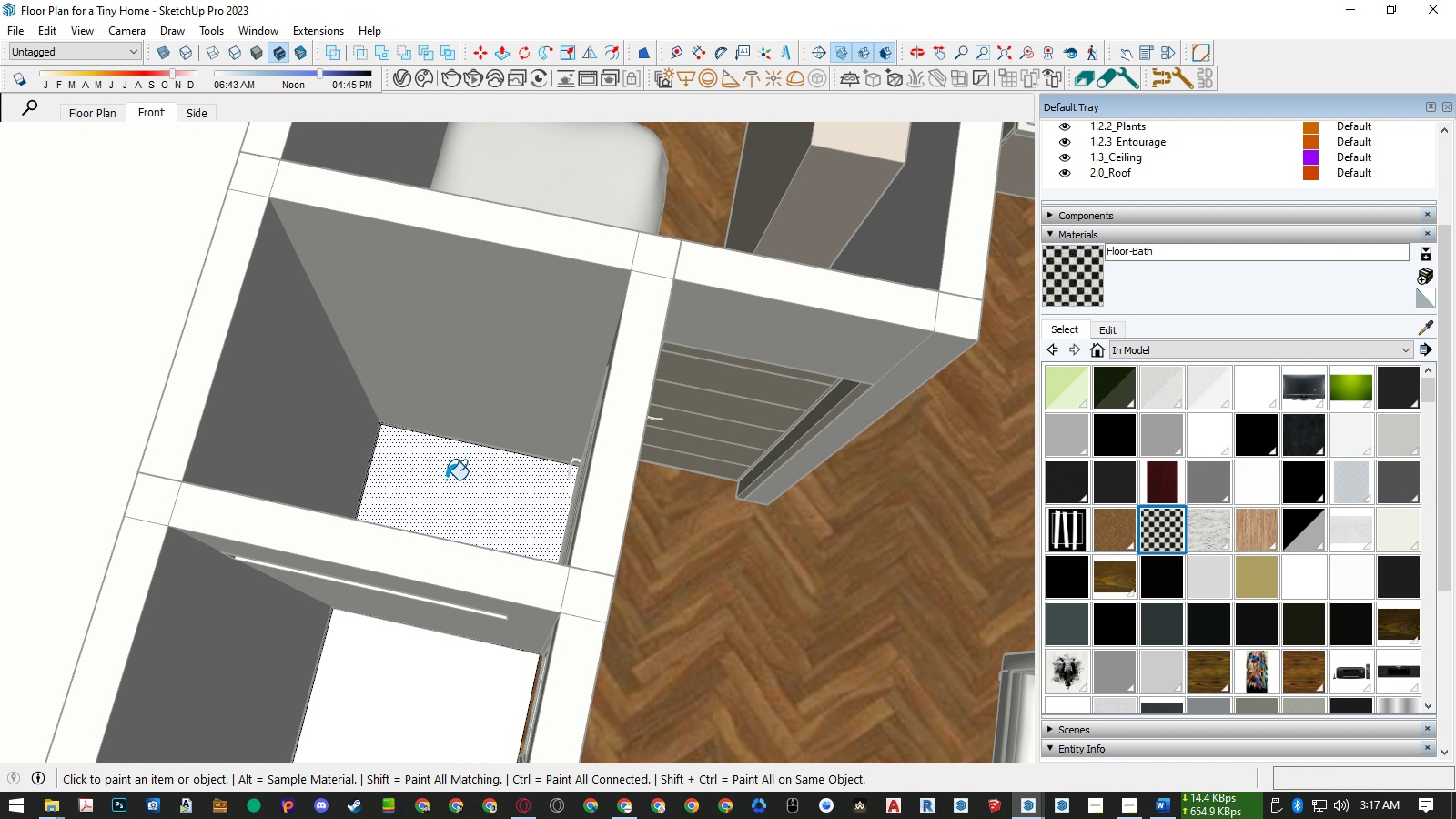 
left_click([446, 480])
 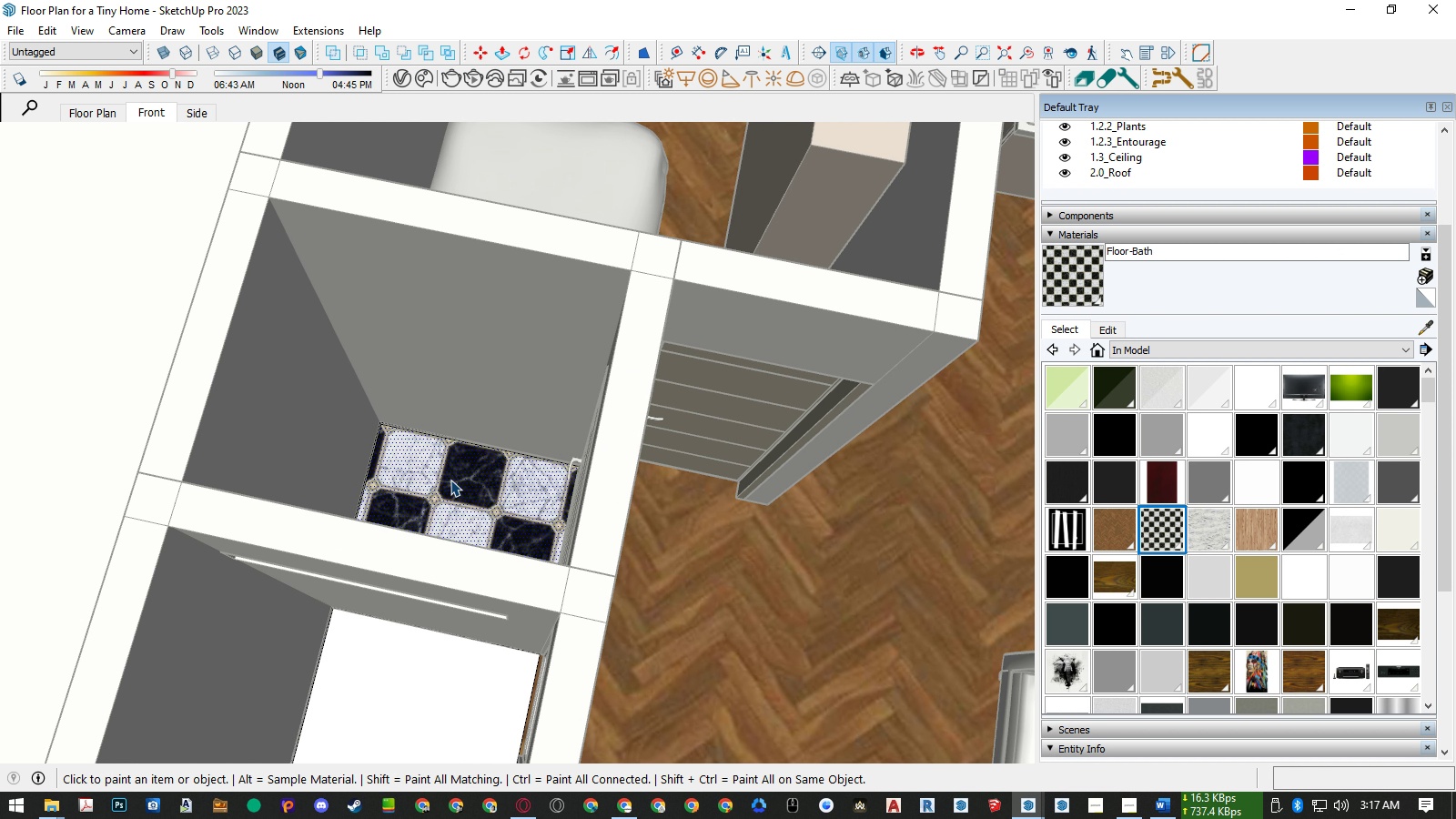 
key(Space)
 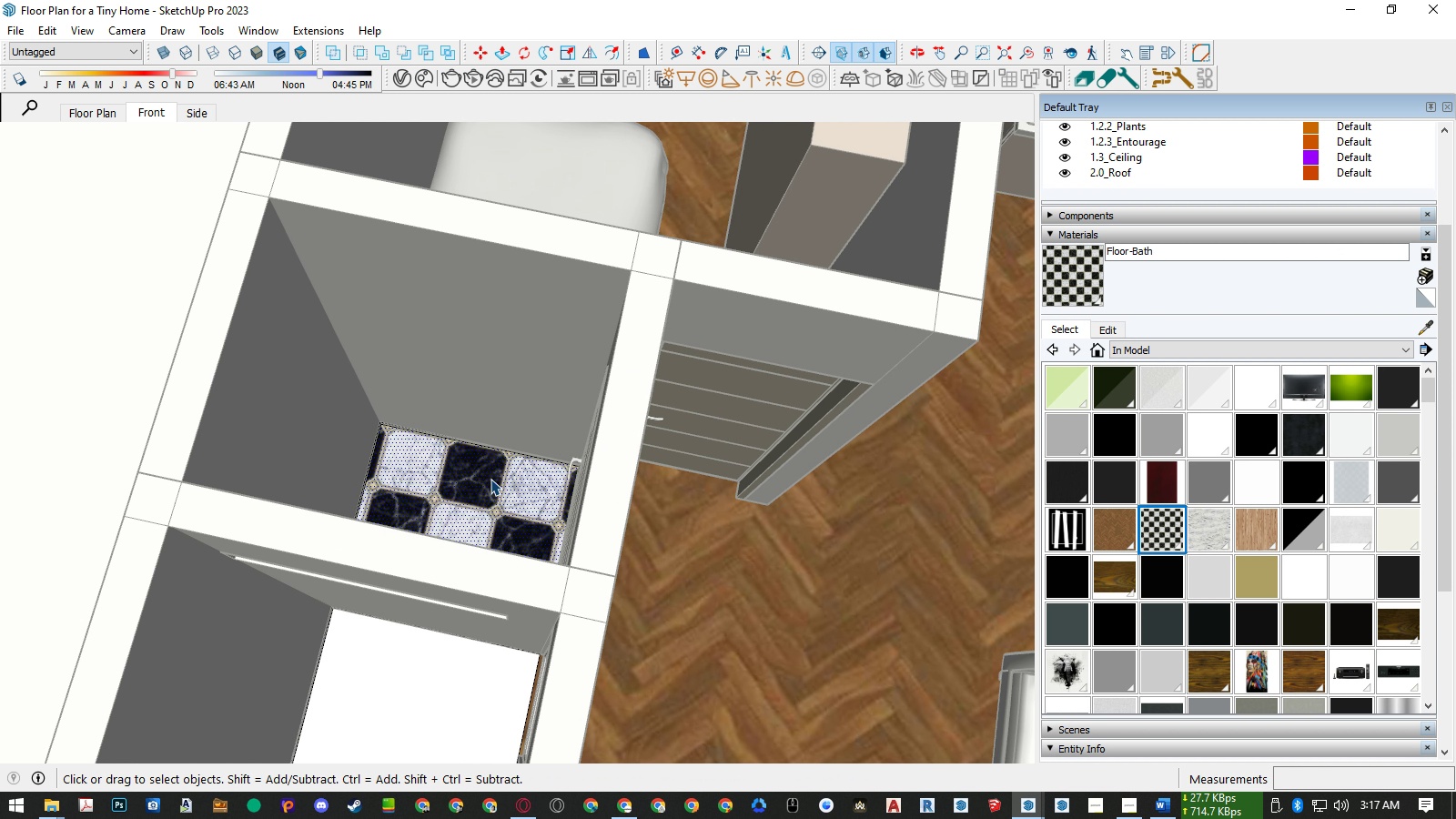 
key(Escape)
 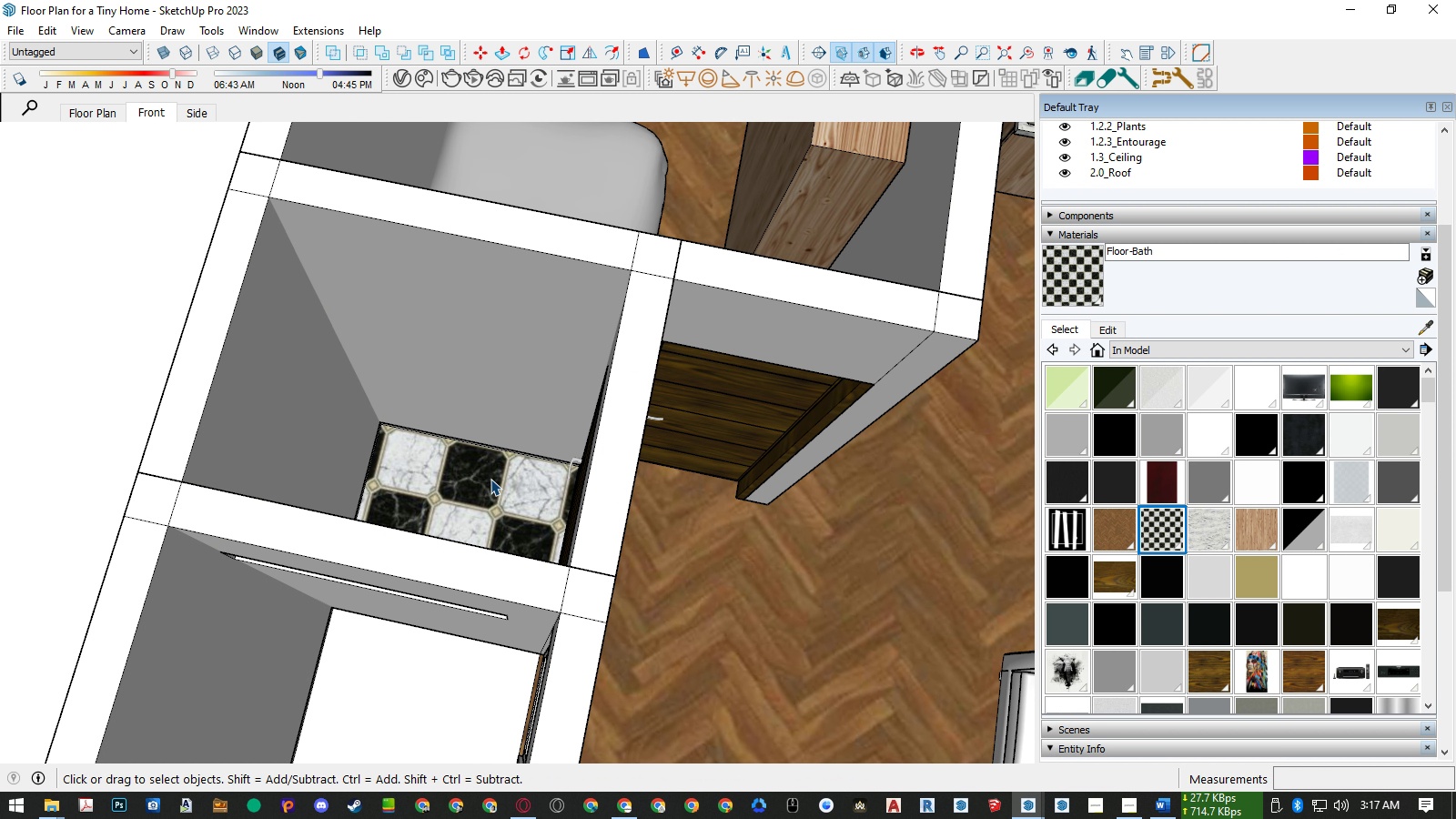 
key(Escape)